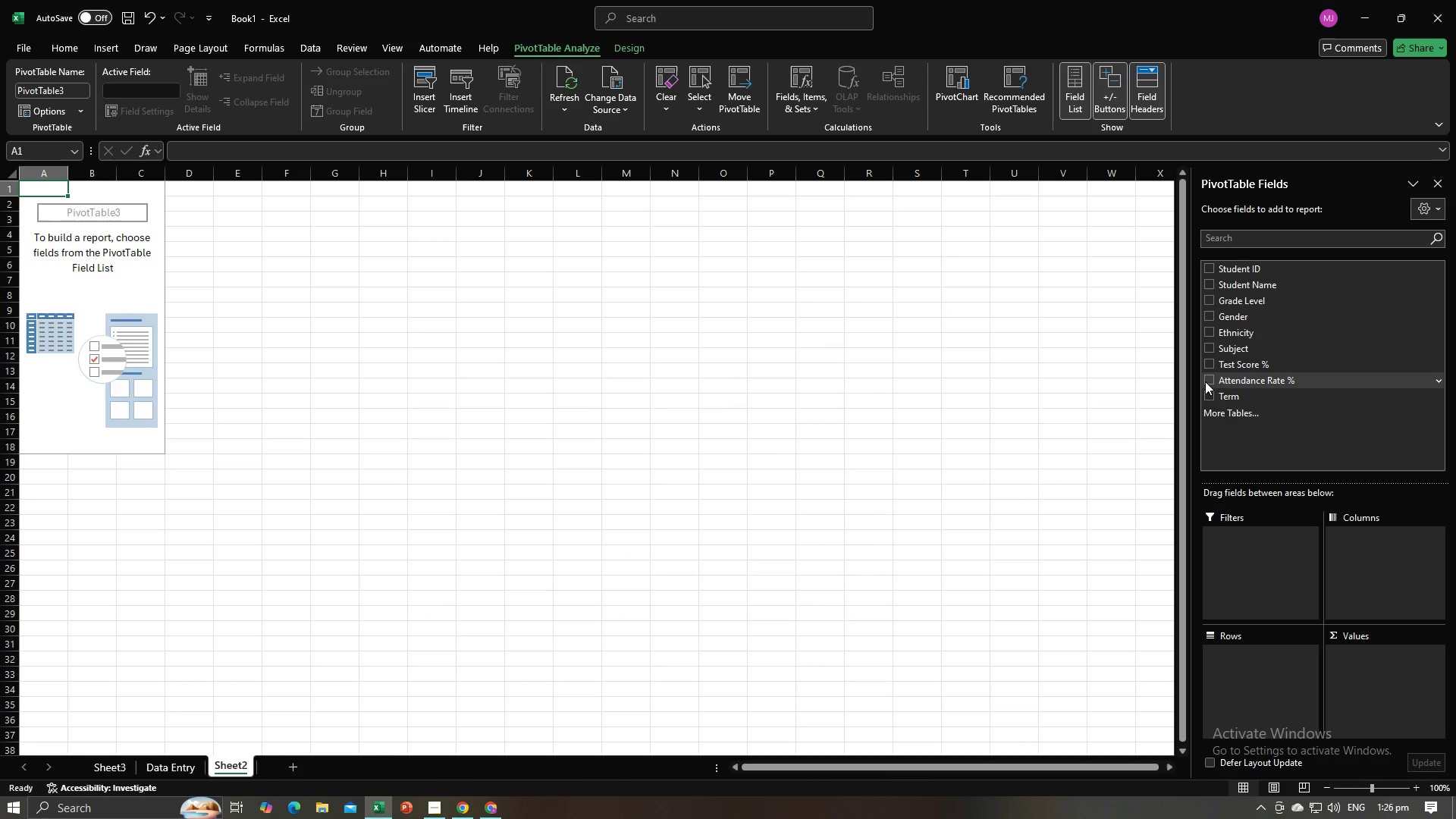 
left_click([1209, 351])
 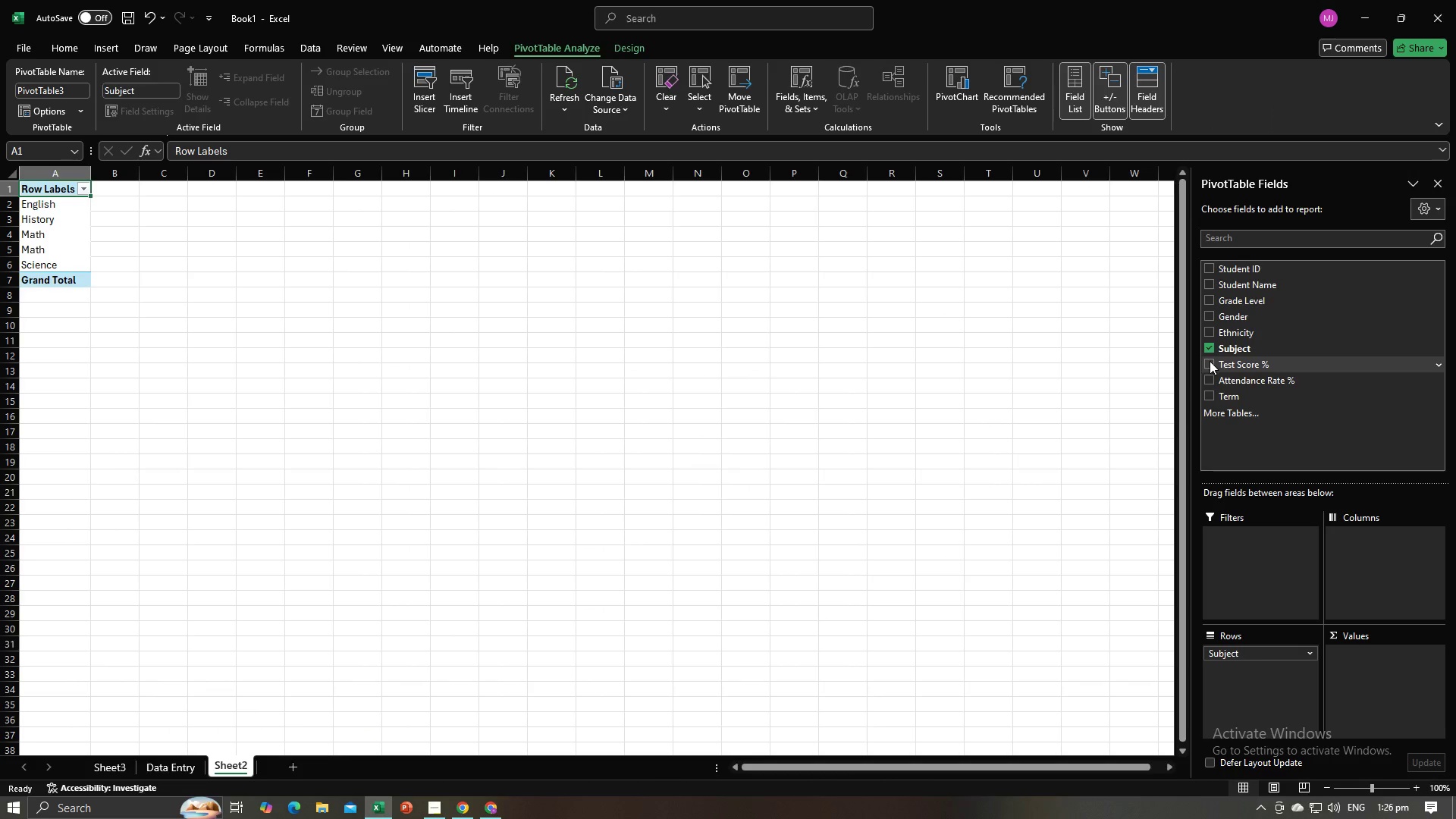 
left_click([1210, 361])
 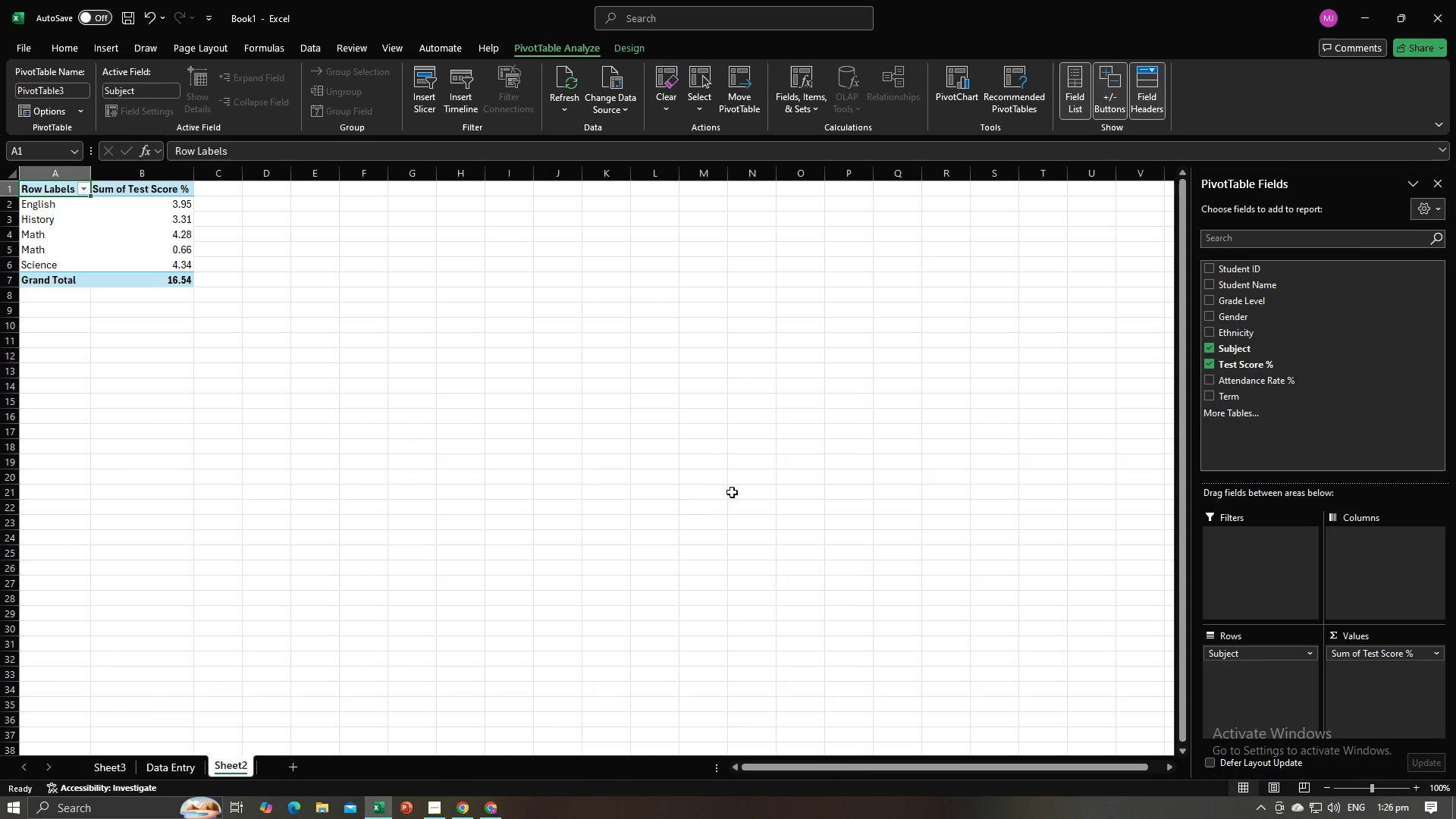 
left_click([531, 493])
 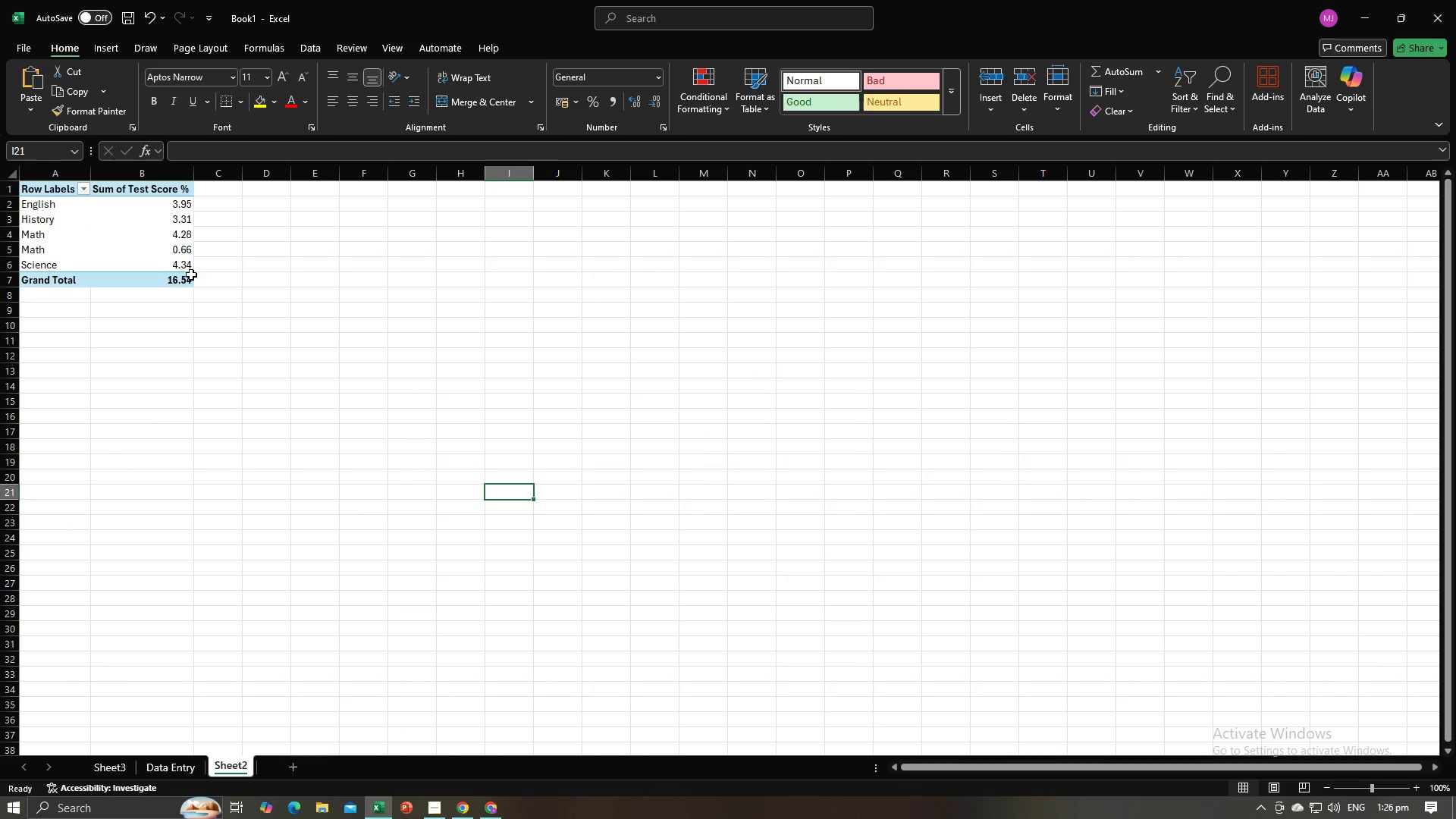 
mouse_move([162, 278])
 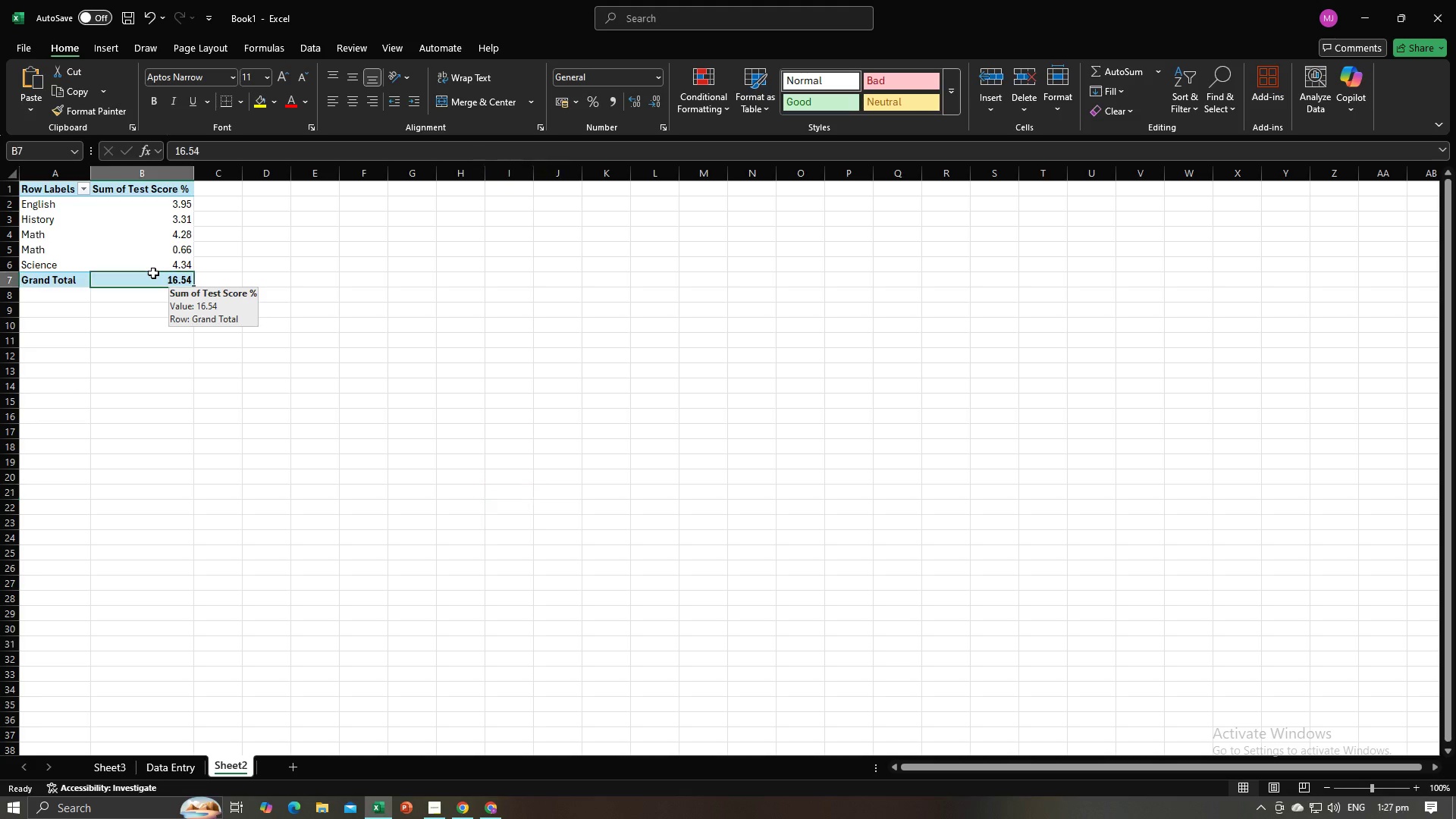 
left_click([153, 273])
 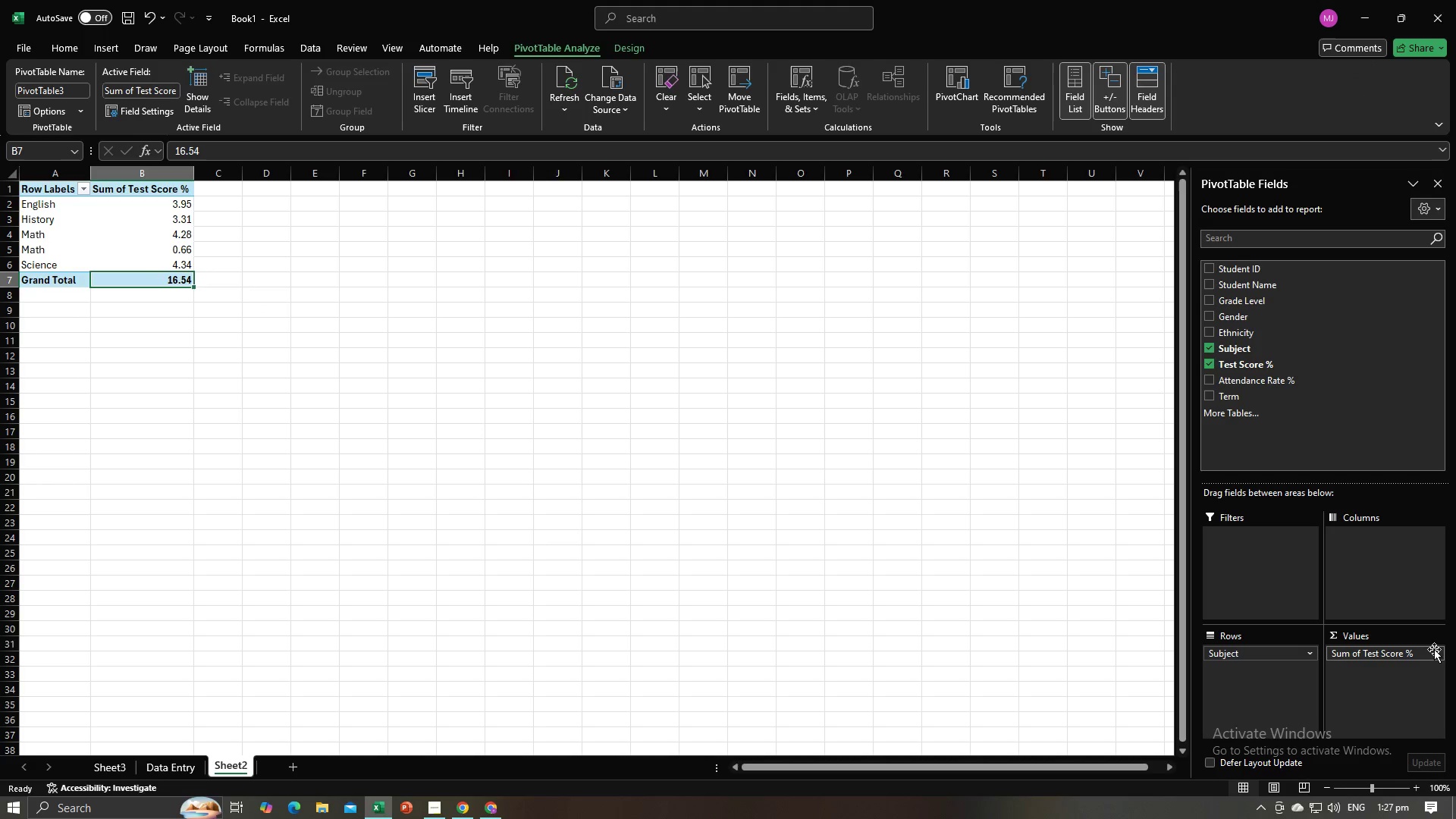 
left_click([1434, 651])
 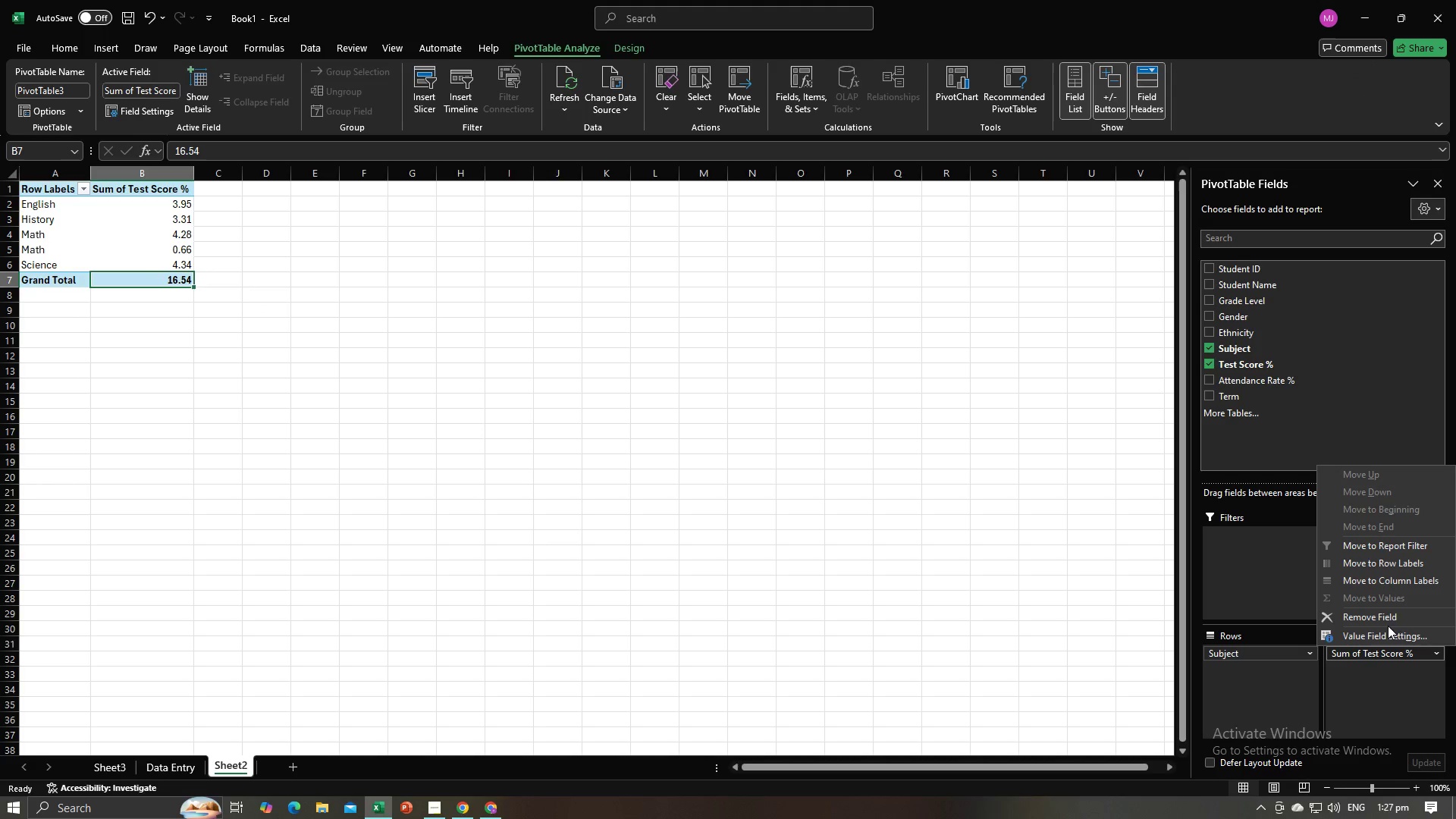 
left_click([1385, 635])
 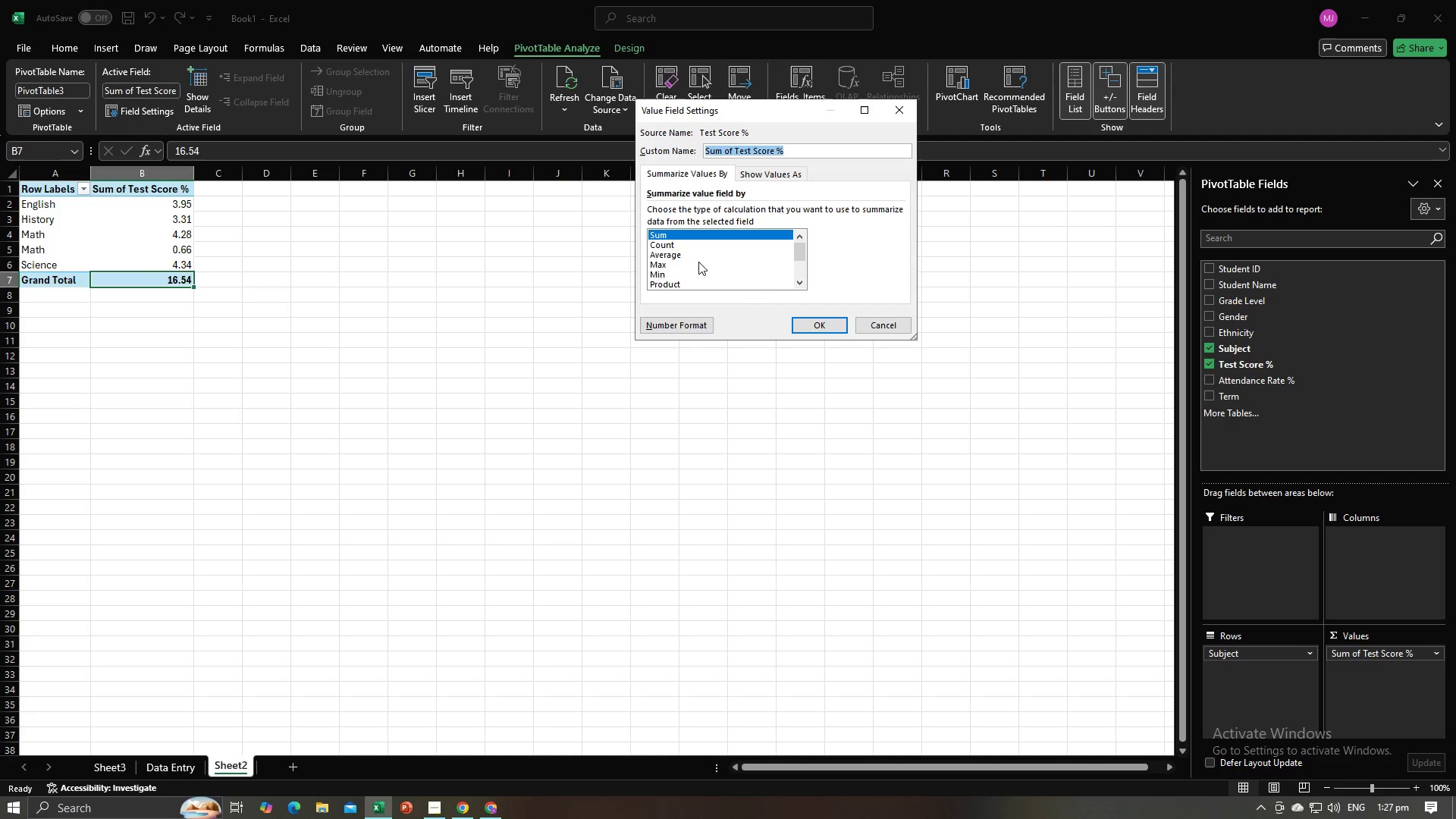 
left_click([698, 259])
 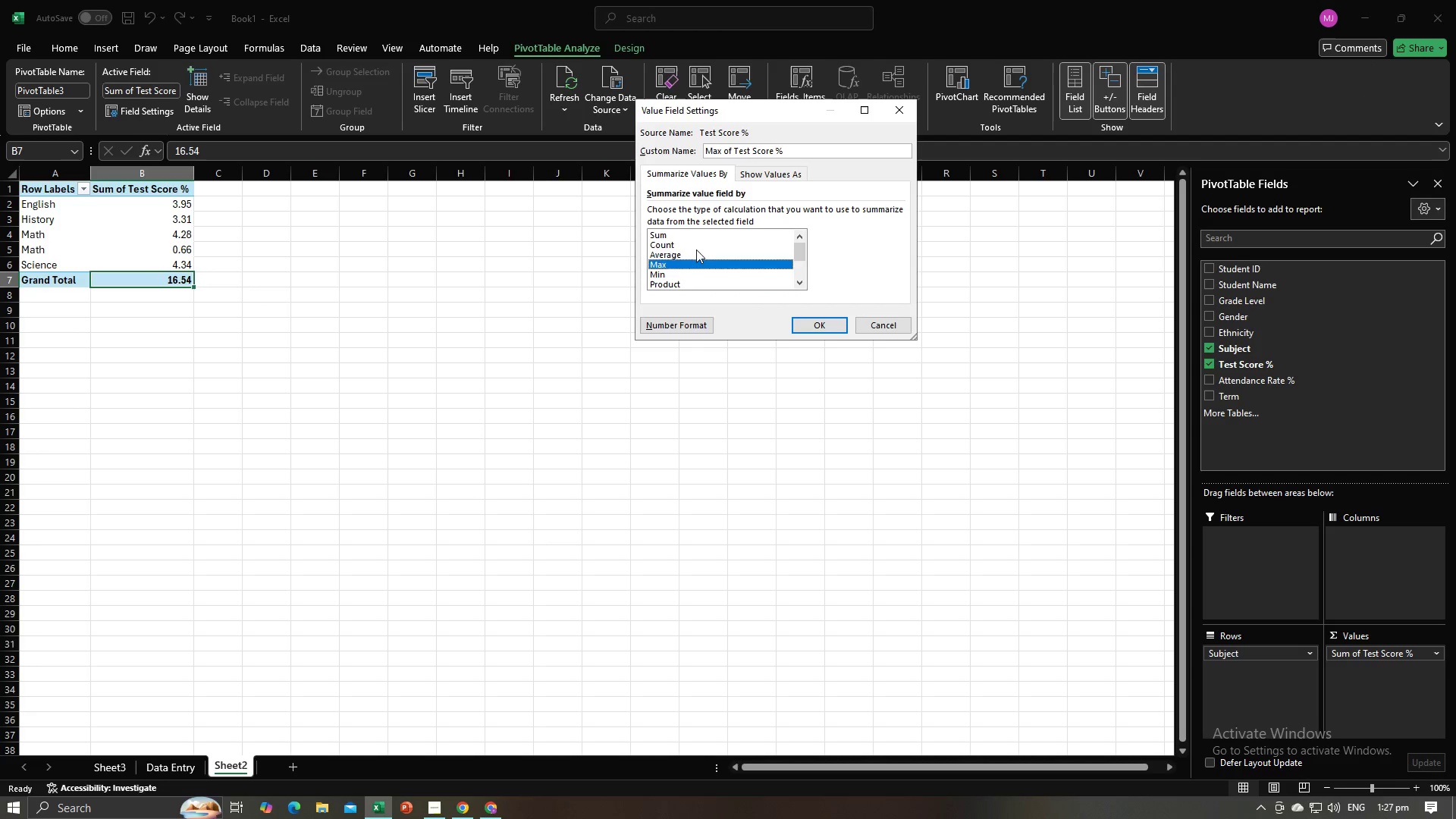 
left_click([696, 249])
 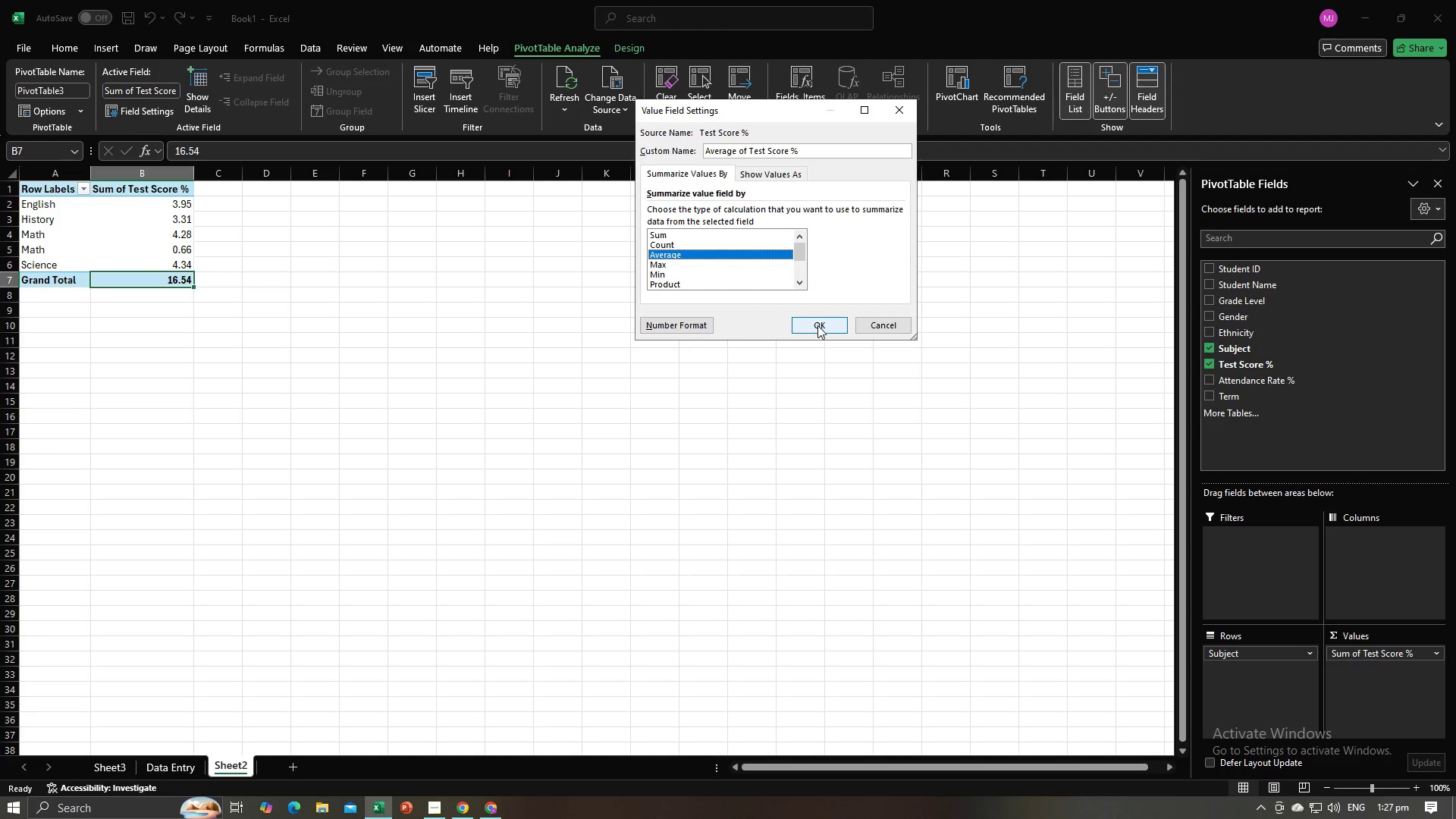 
left_click([817, 330])
 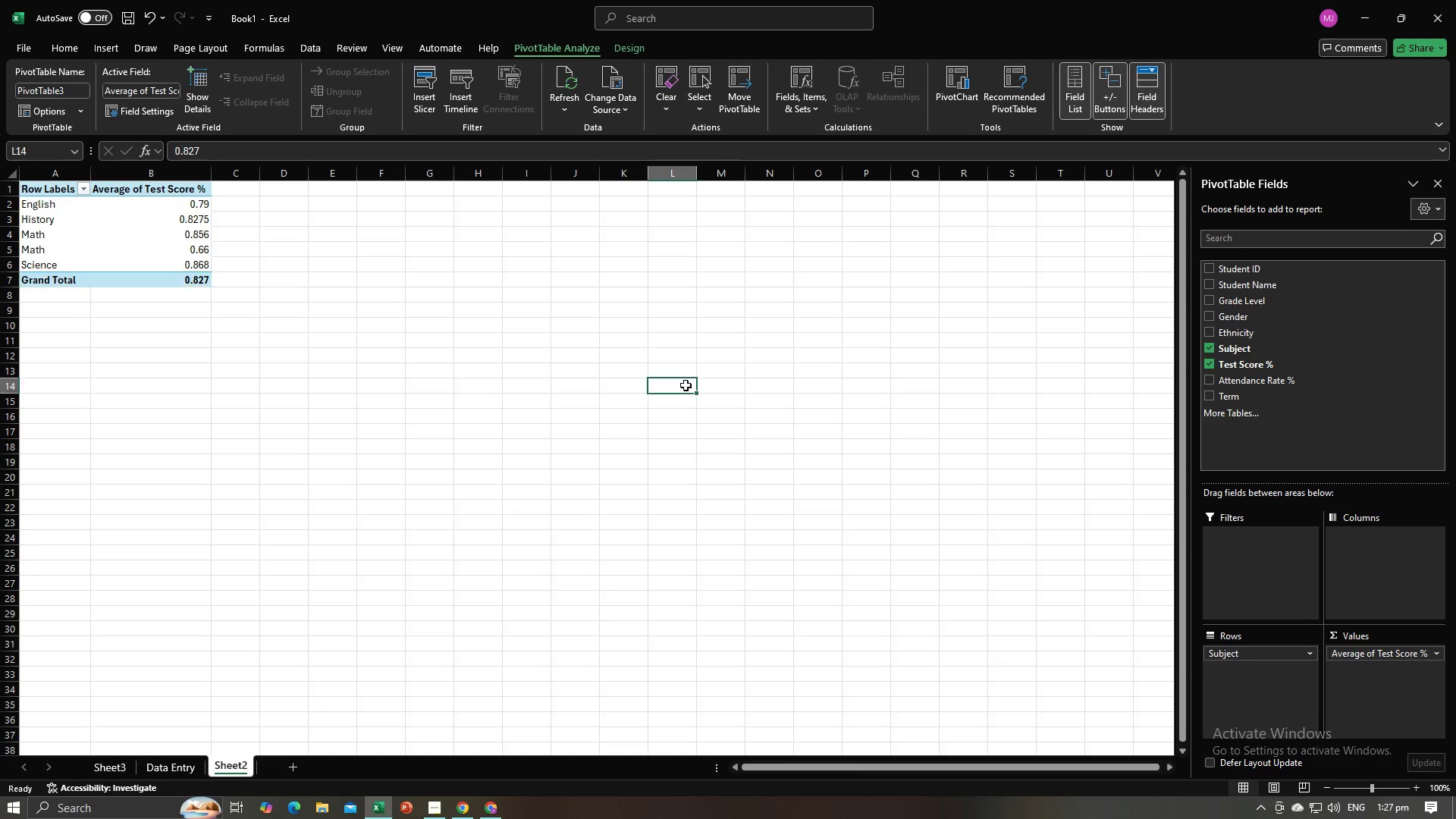 
left_click([686, 385])
 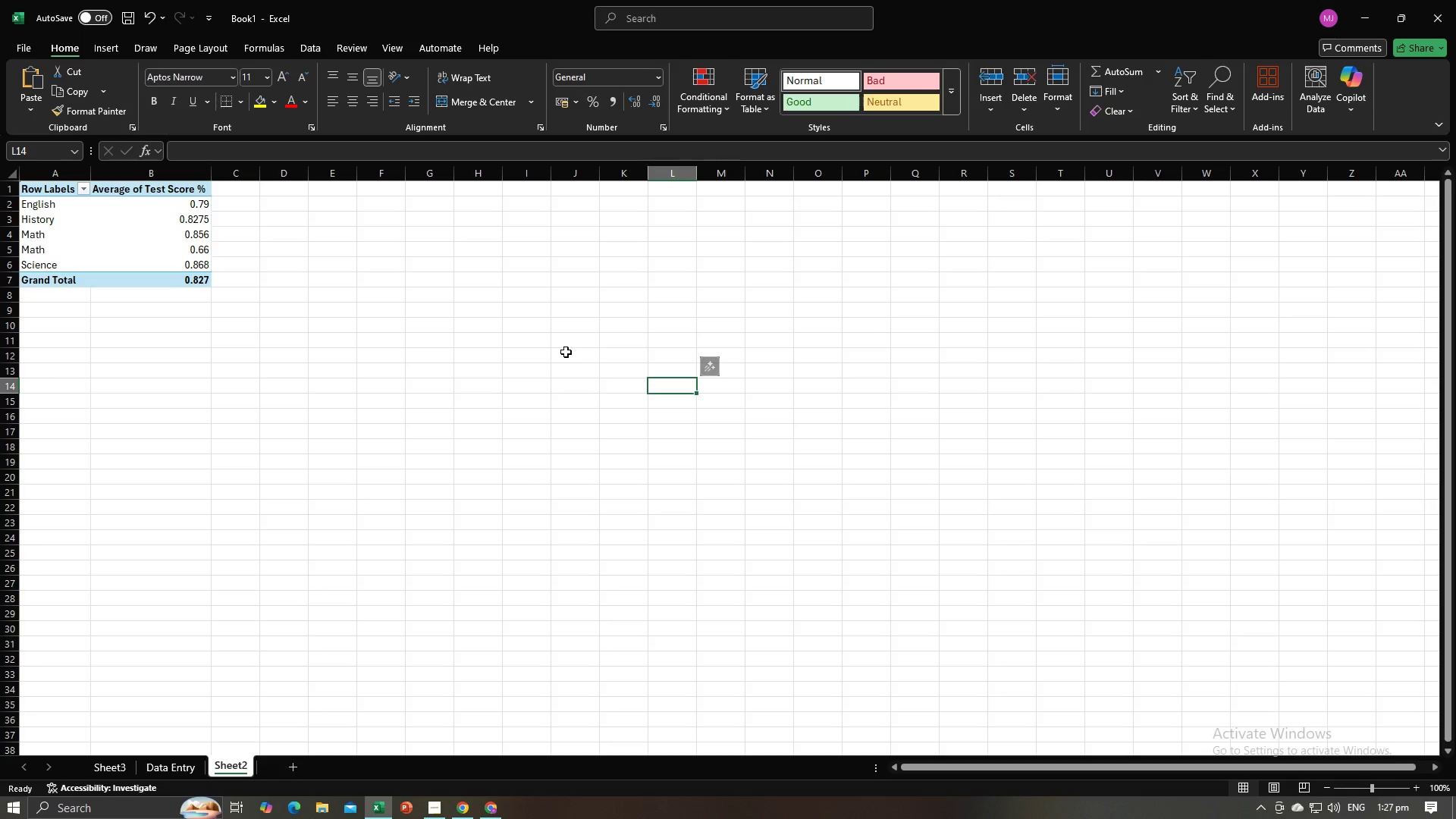 
key(Alt+AltLeft)
 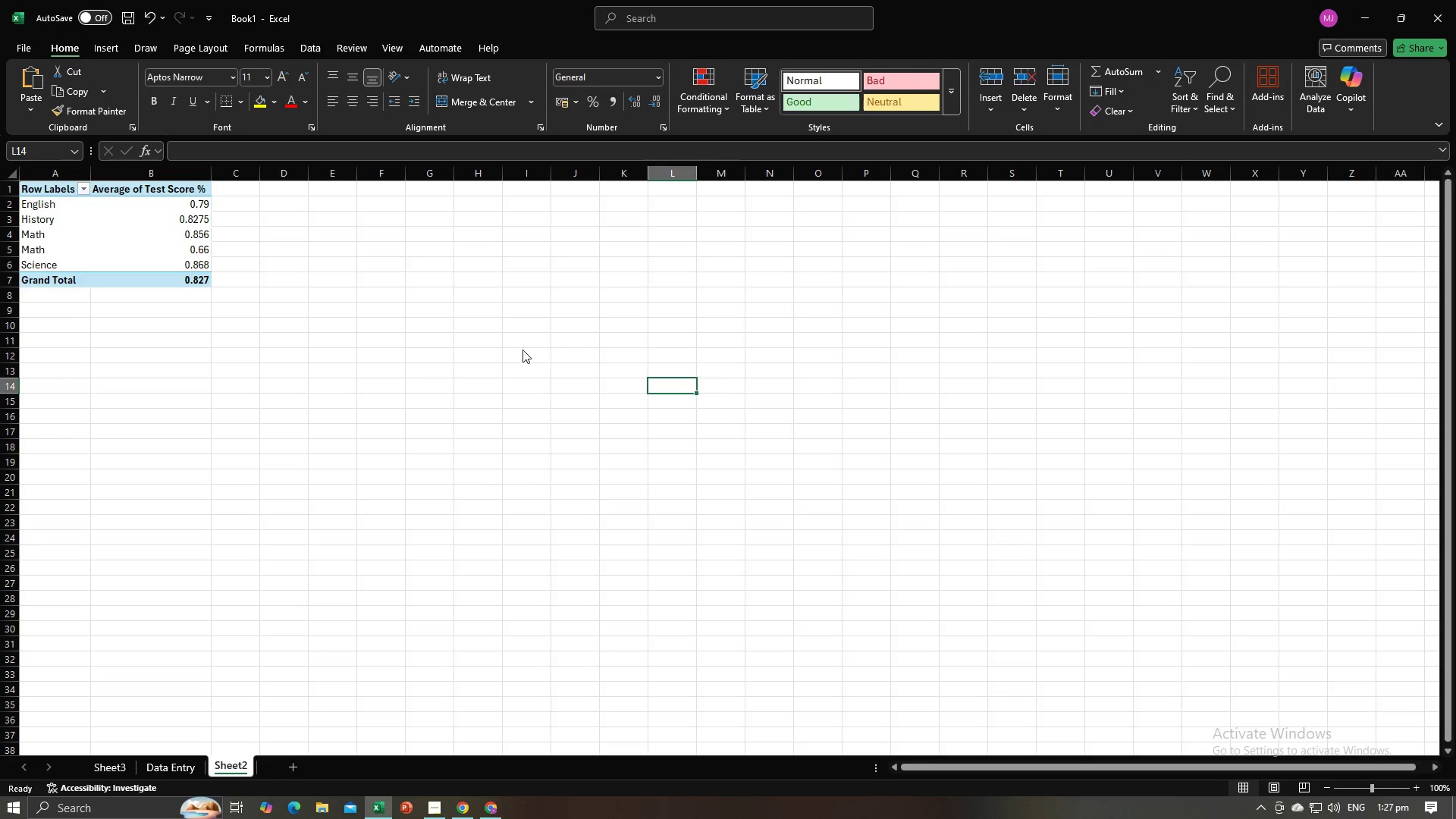 
key(Alt+Tab)
 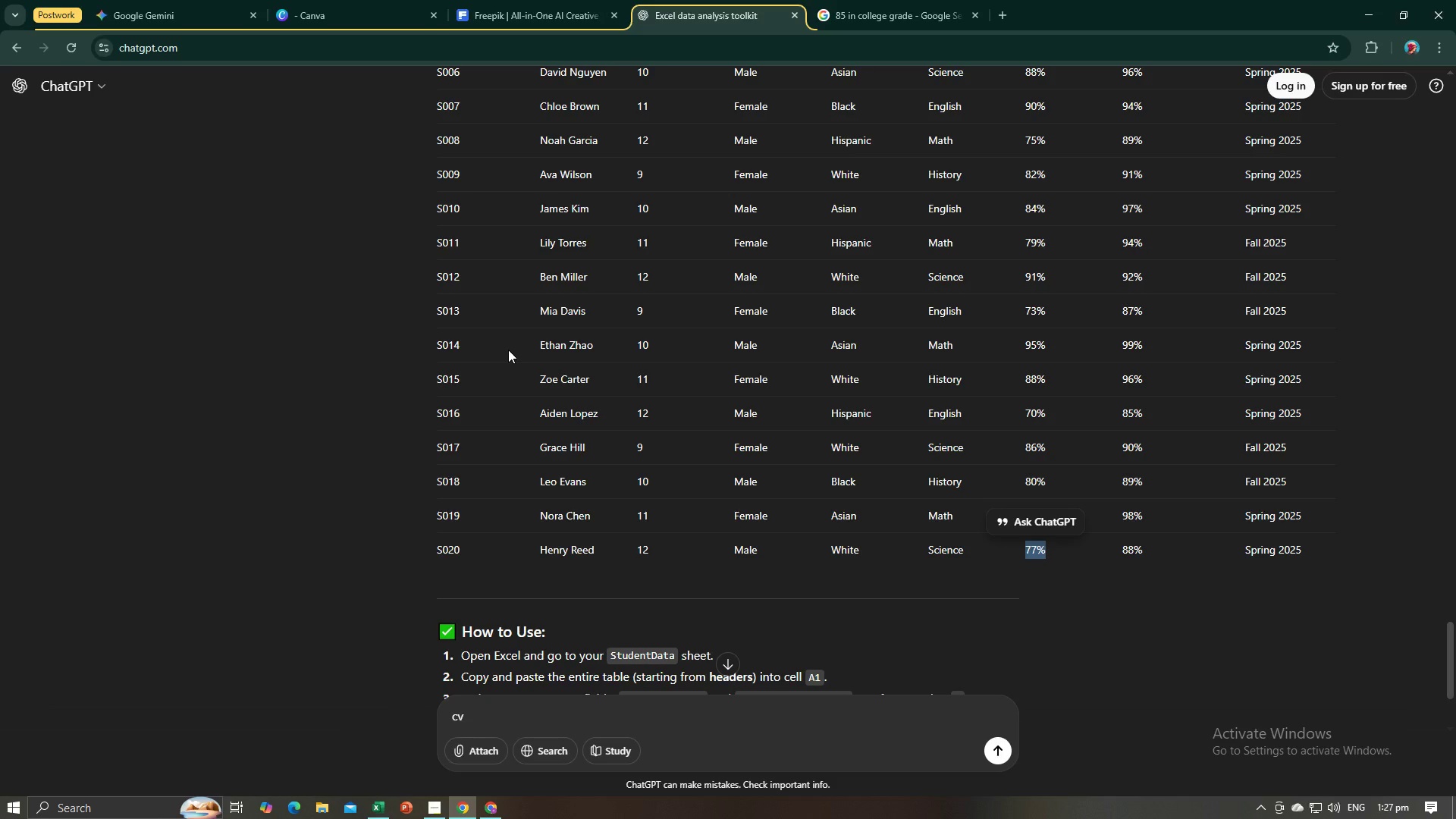 
key(Alt+AltLeft)
 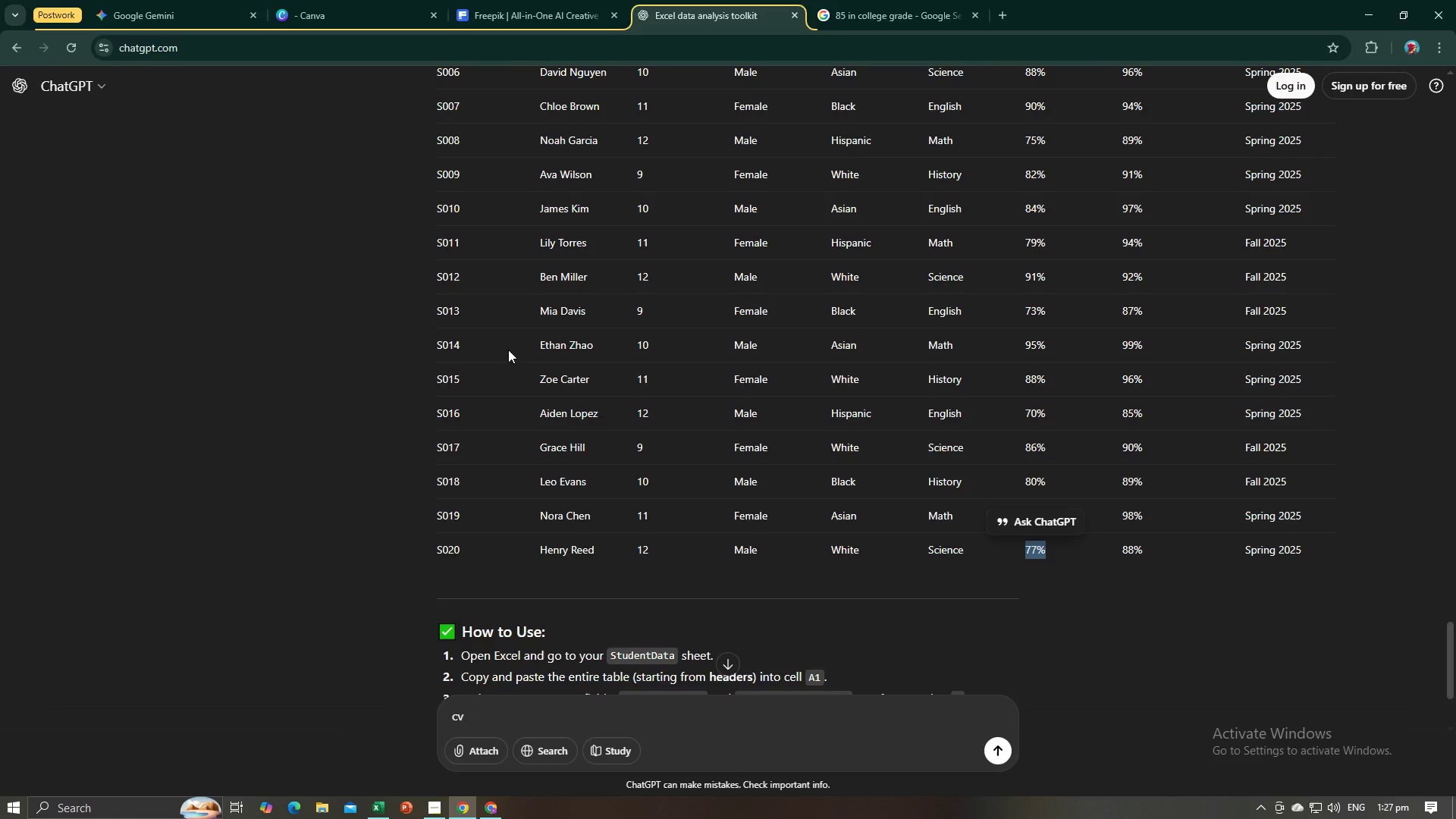 
key(Alt+Tab)
 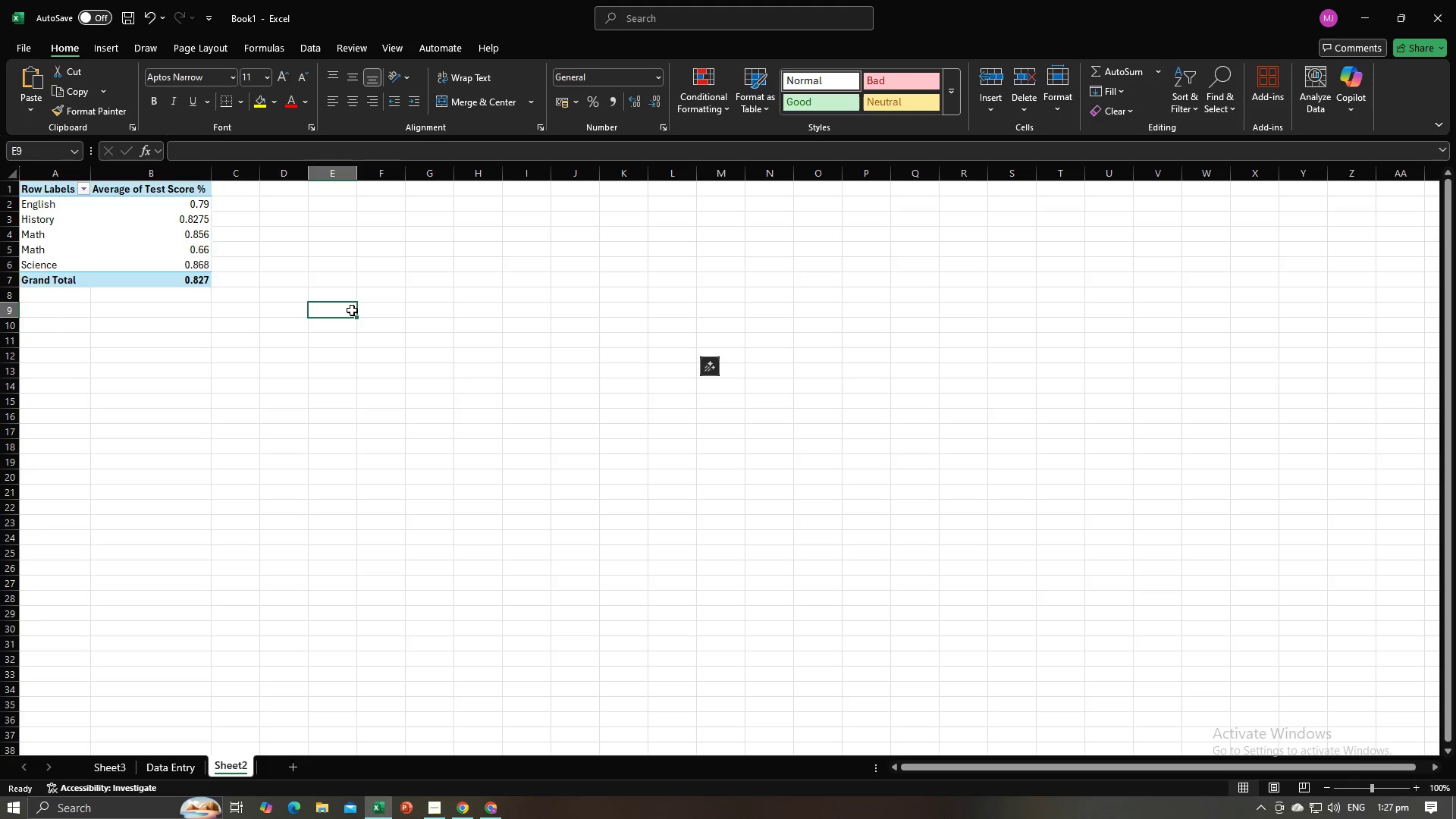 
double_click([240, 259])
 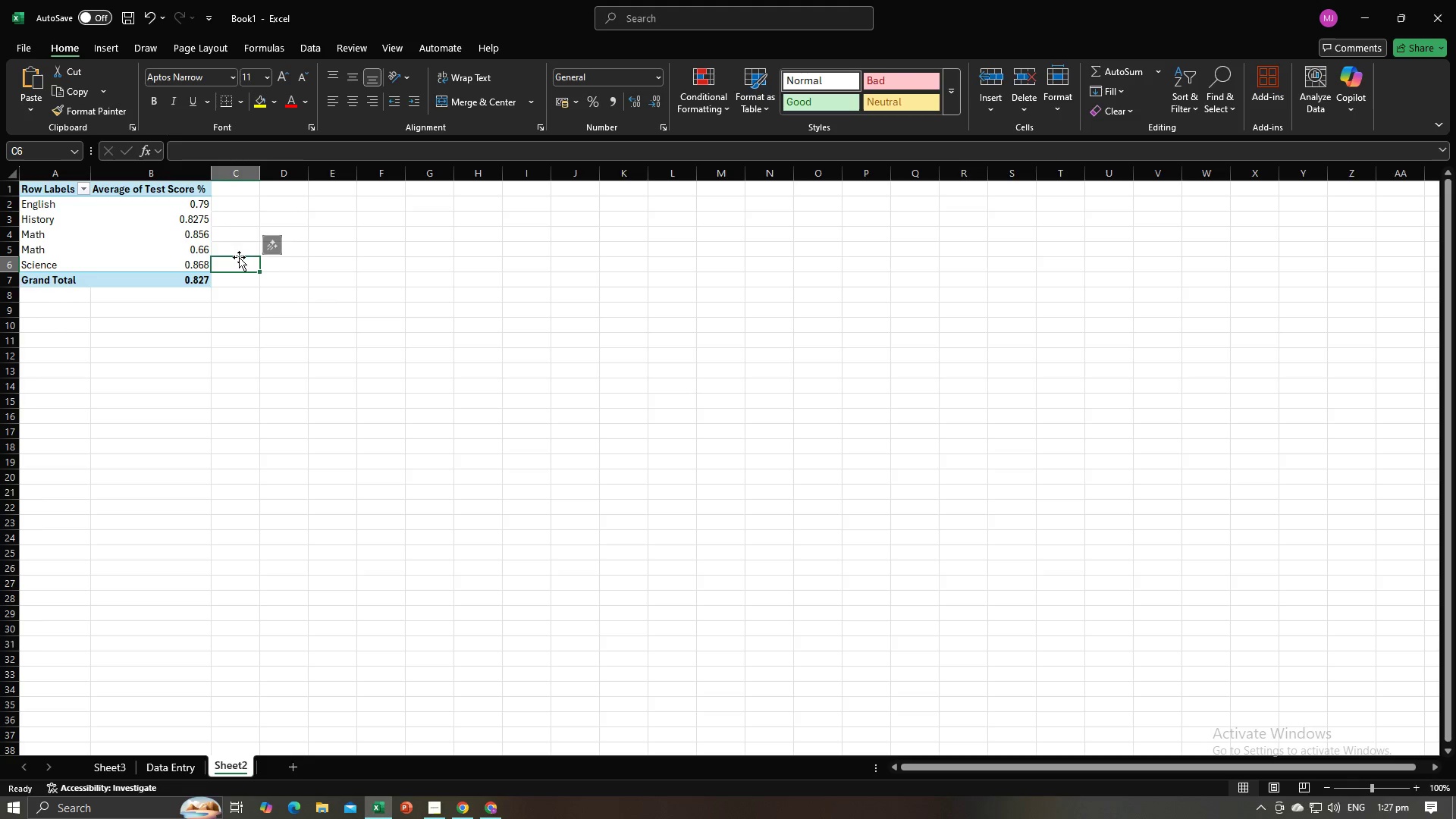 
key(Alt+AltLeft)
 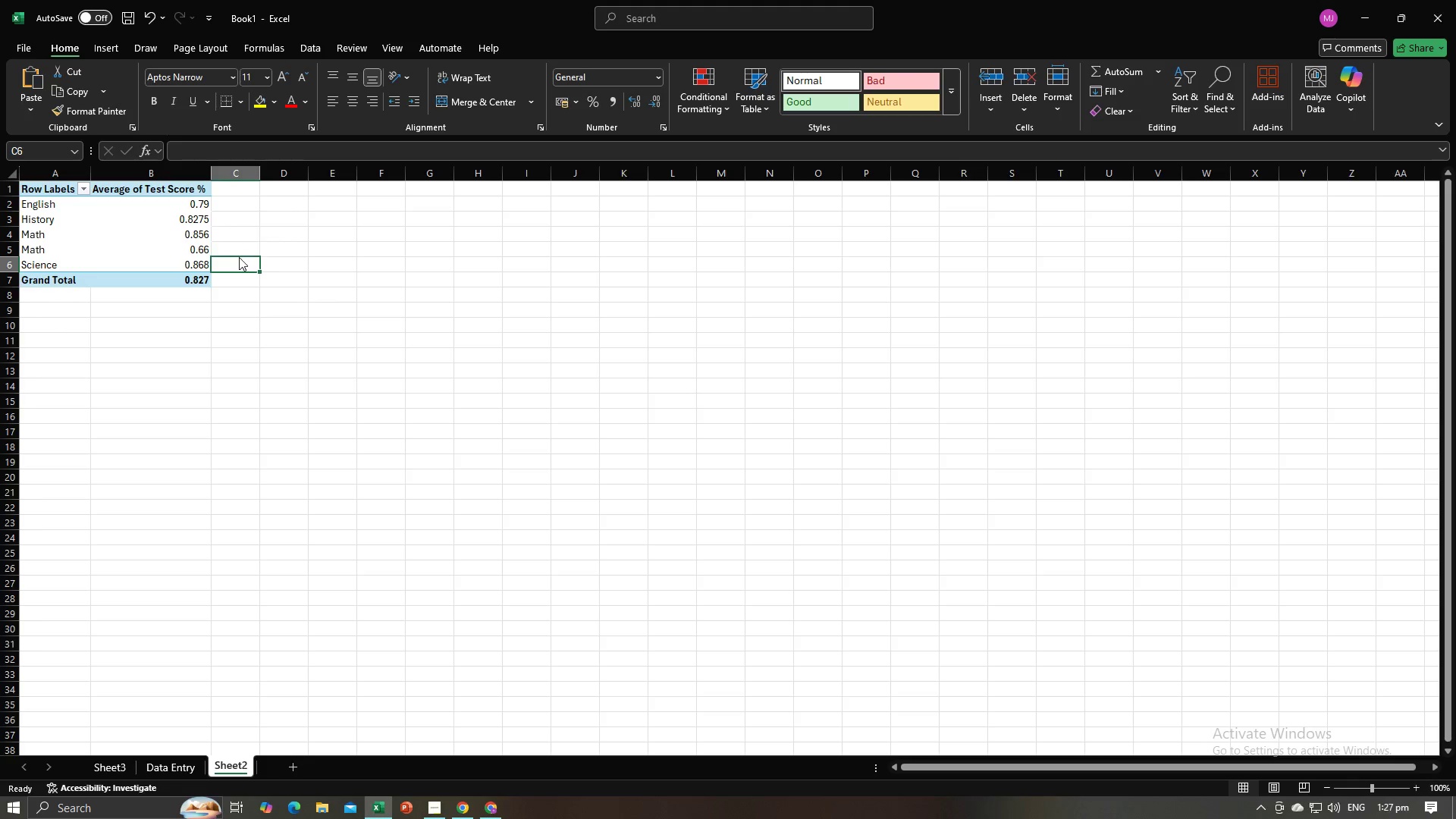 
key(Alt+Tab)
 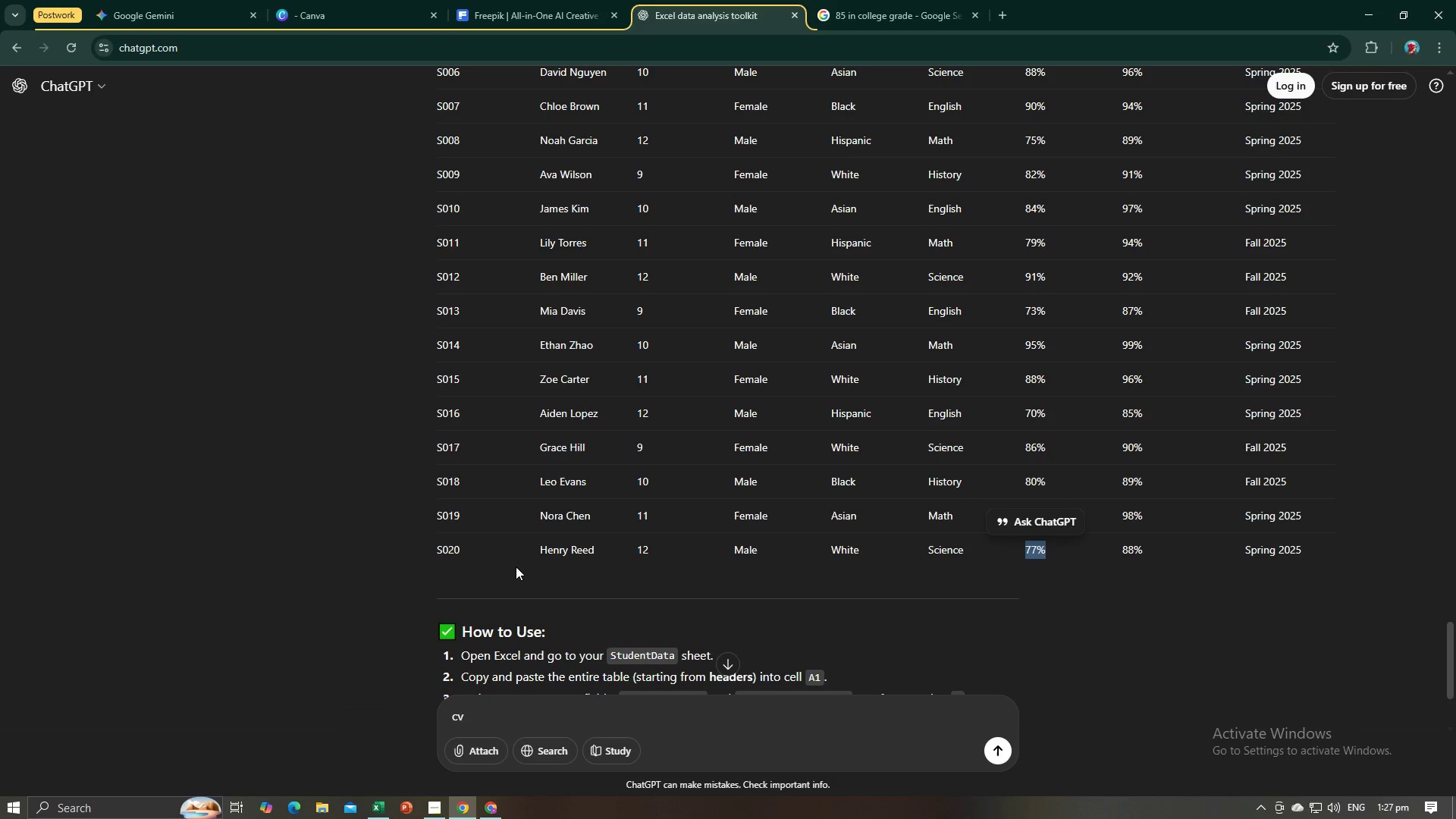 
scroll: coordinate [656, 500], scroll_direction: down, amount: 6.0
 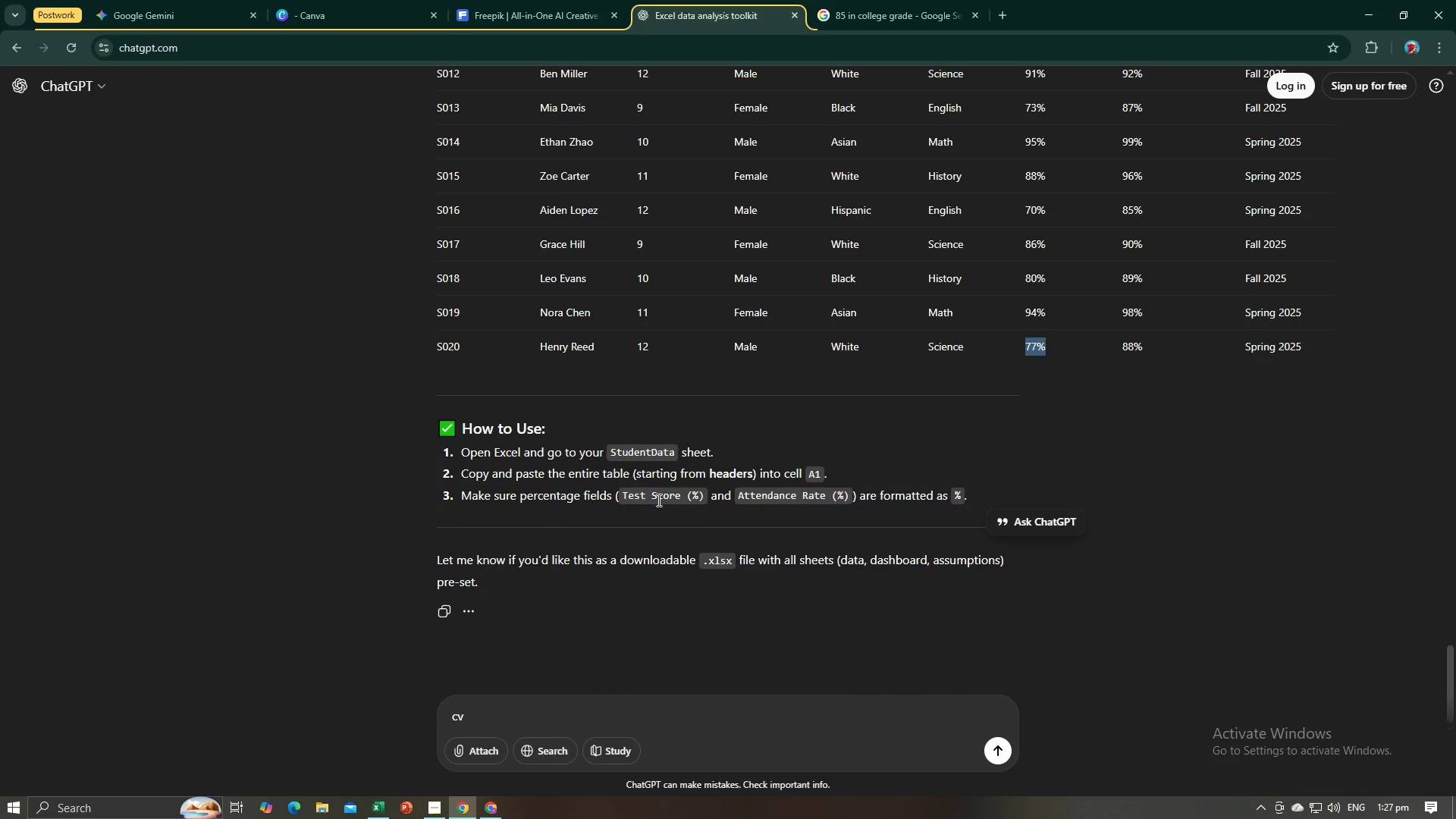 
scroll: coordinate [676, 494], scroll_direction: up, amount: 39.0
 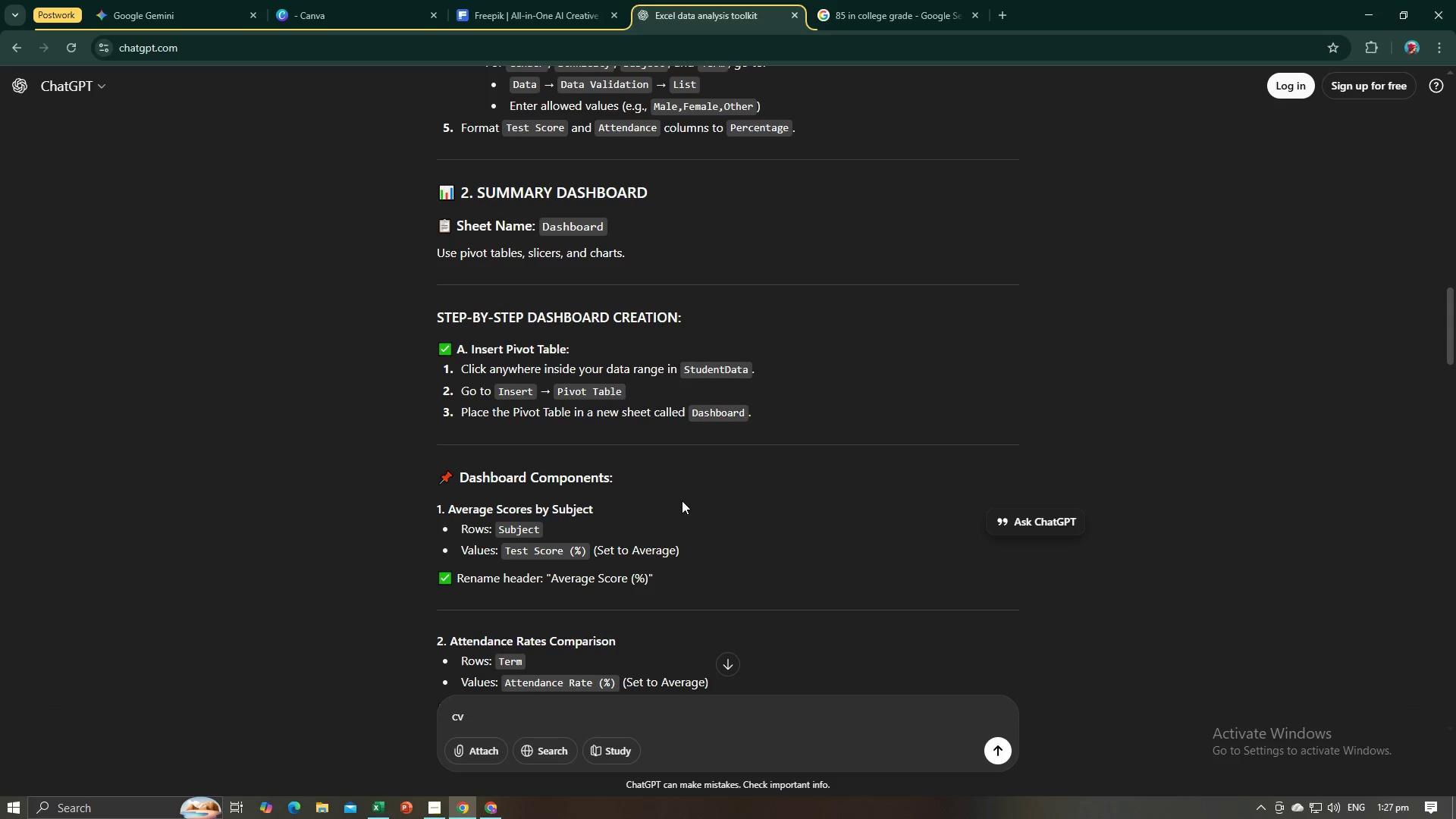 
scroll: coordinate [682, 501], scroll_direction: down, amount: 2.0
 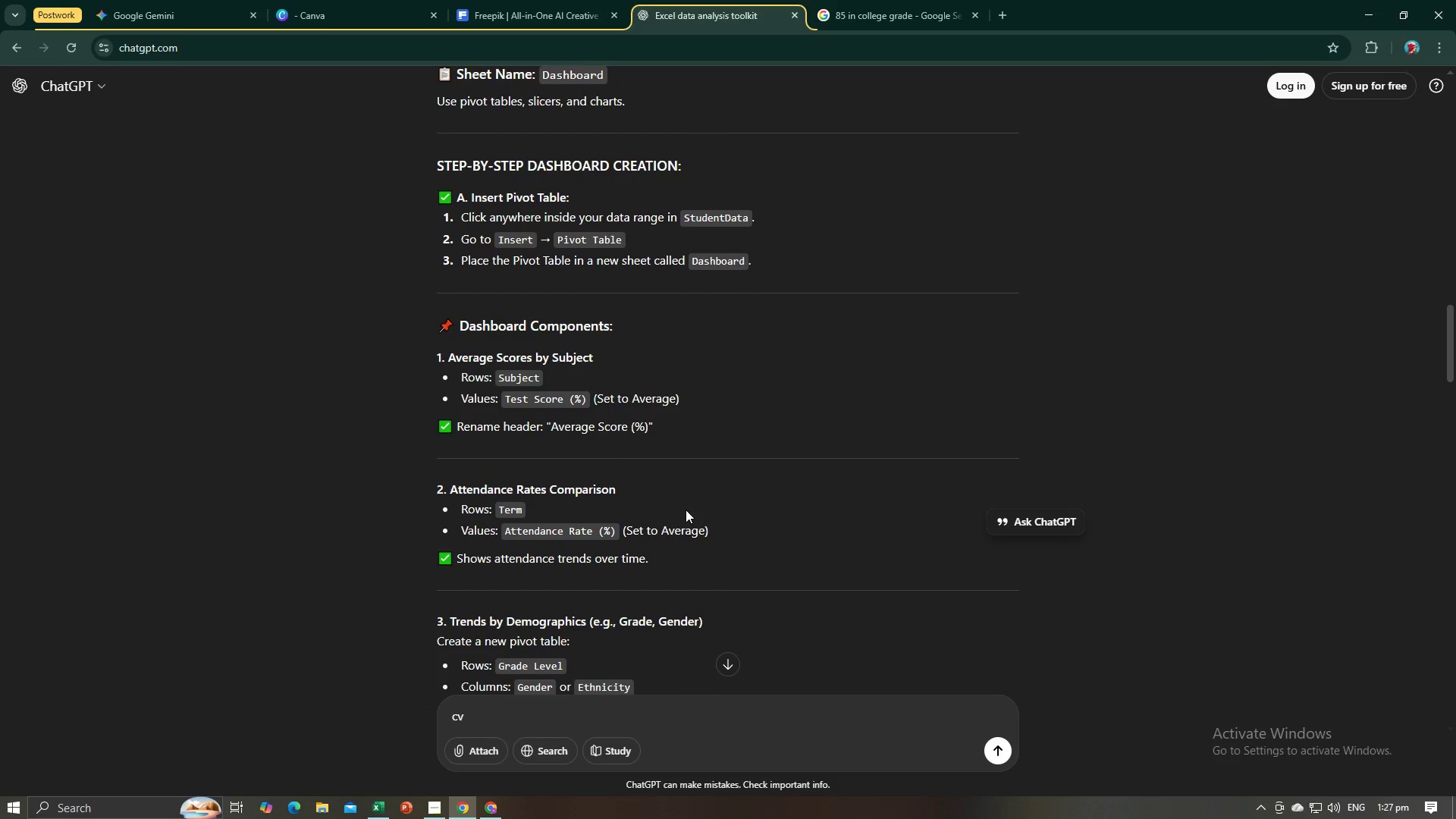 
scroll: coordinate [687, 512], scroll_direction: up, amount: 1.0
 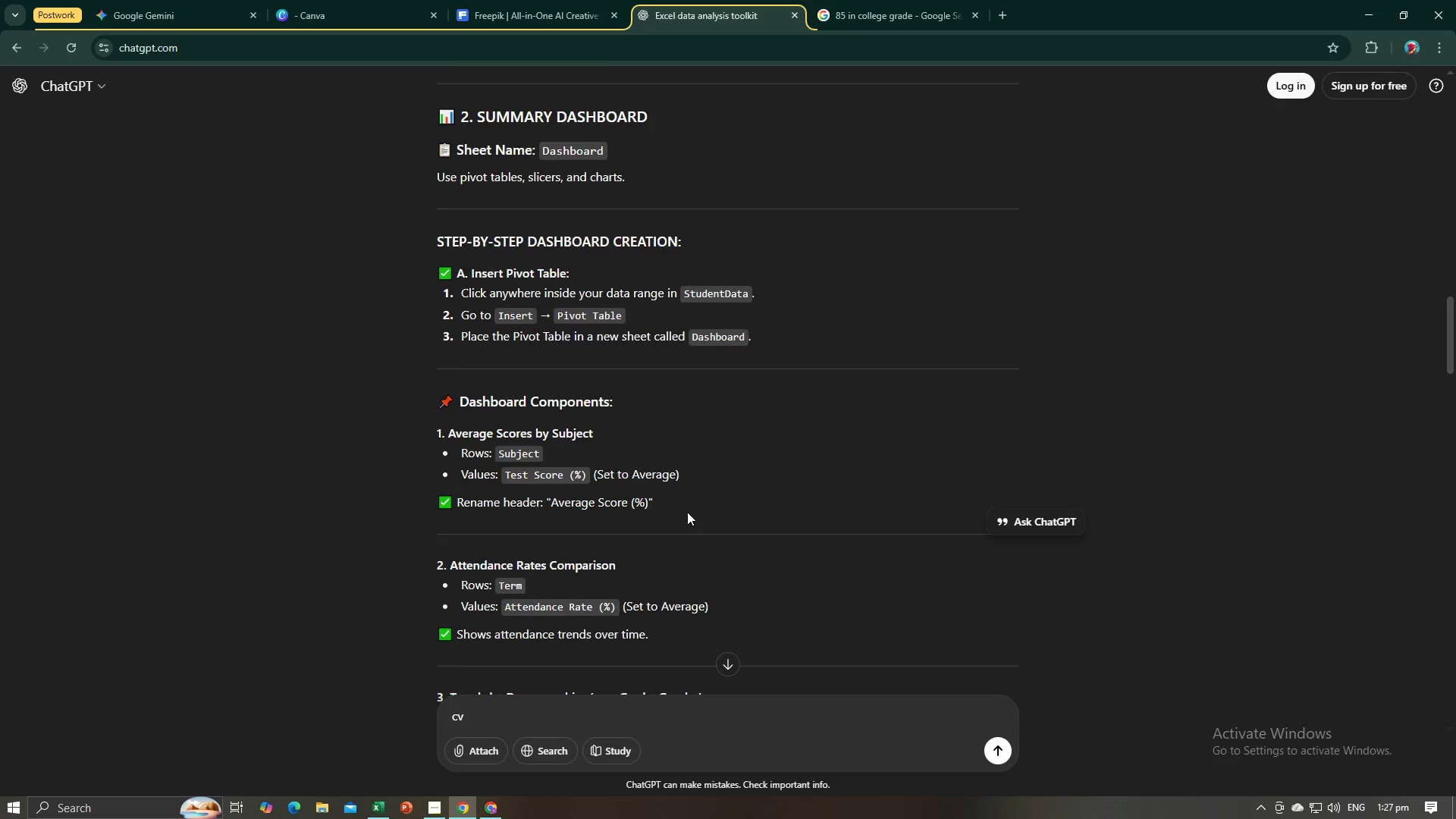 
scroll: coordinate [687, 512], scroll_direction: down, amount: 1.0
 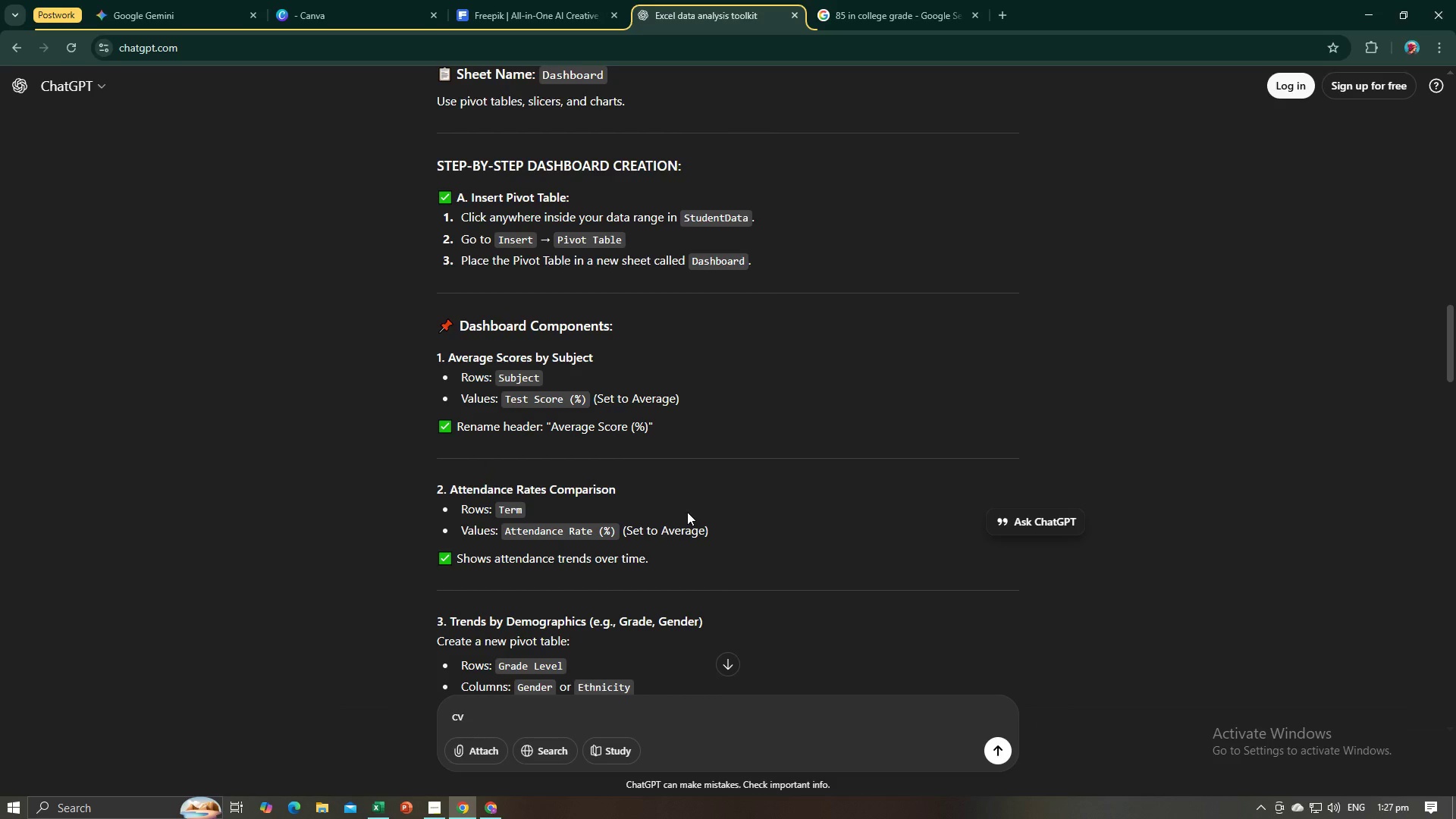 
wait(8.24)
 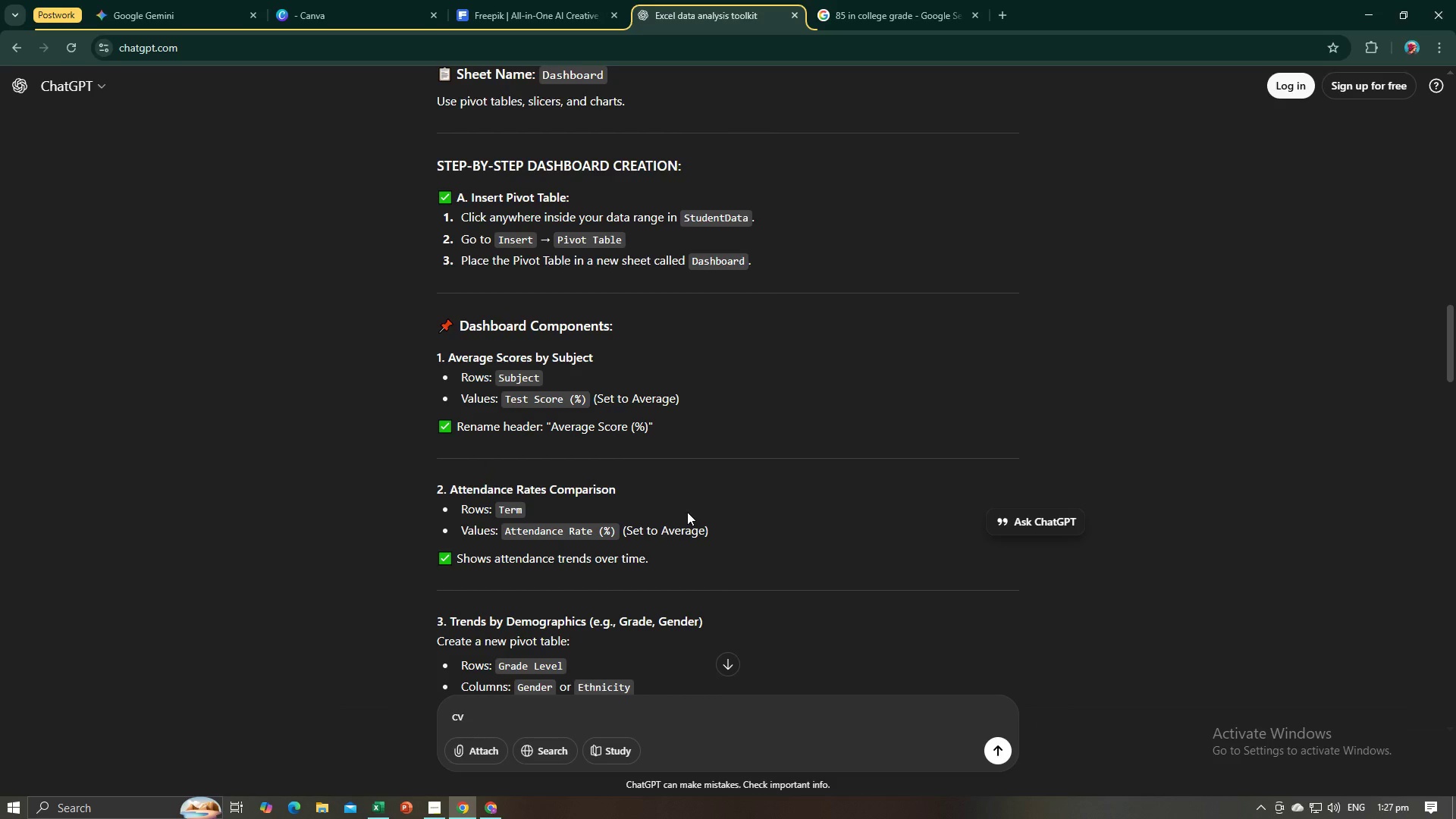 
scroll: coordinate [759, 402], scroll_direction: down, amount: 2.0
 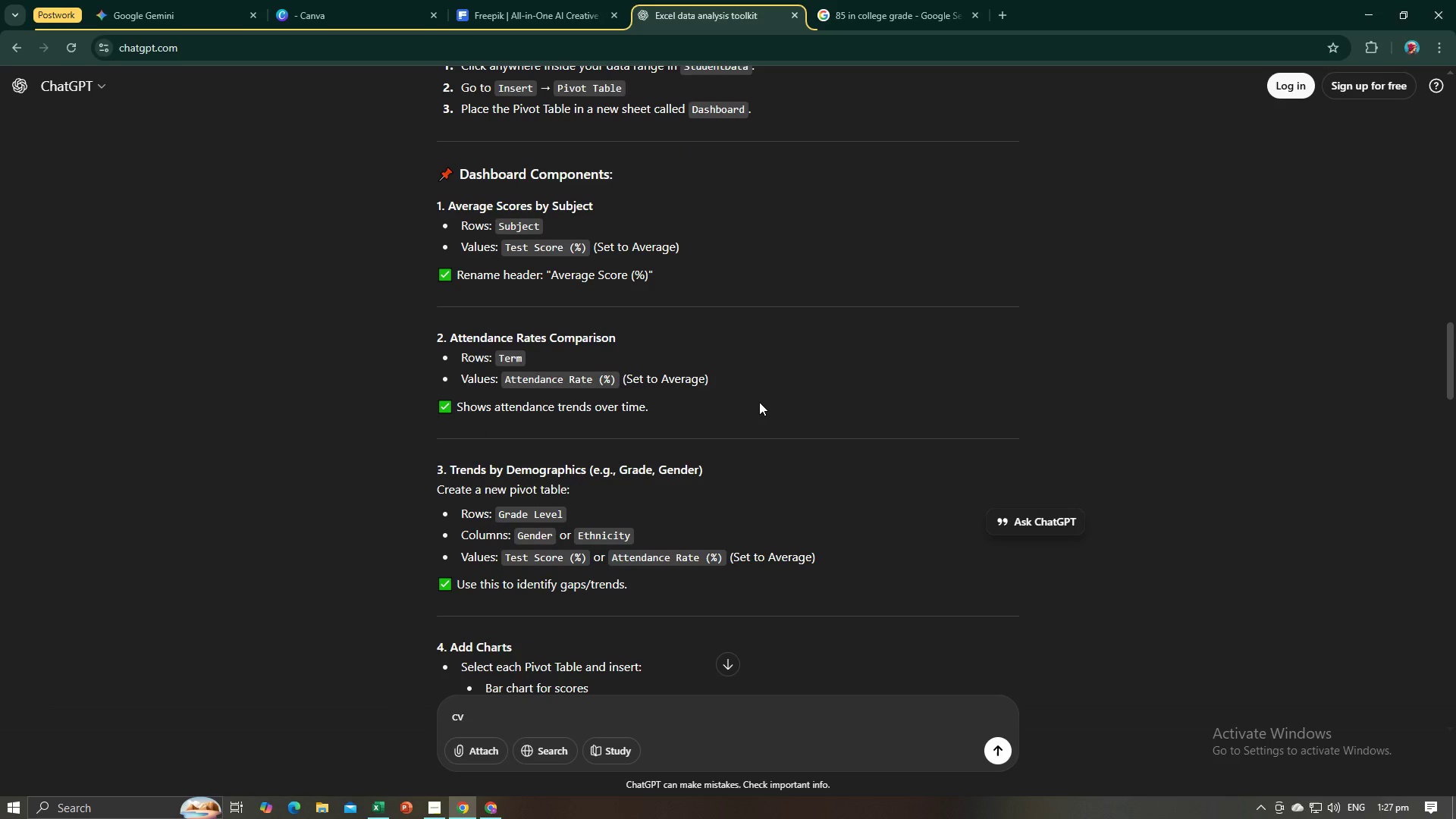 
key(Alt+AltLeft)
 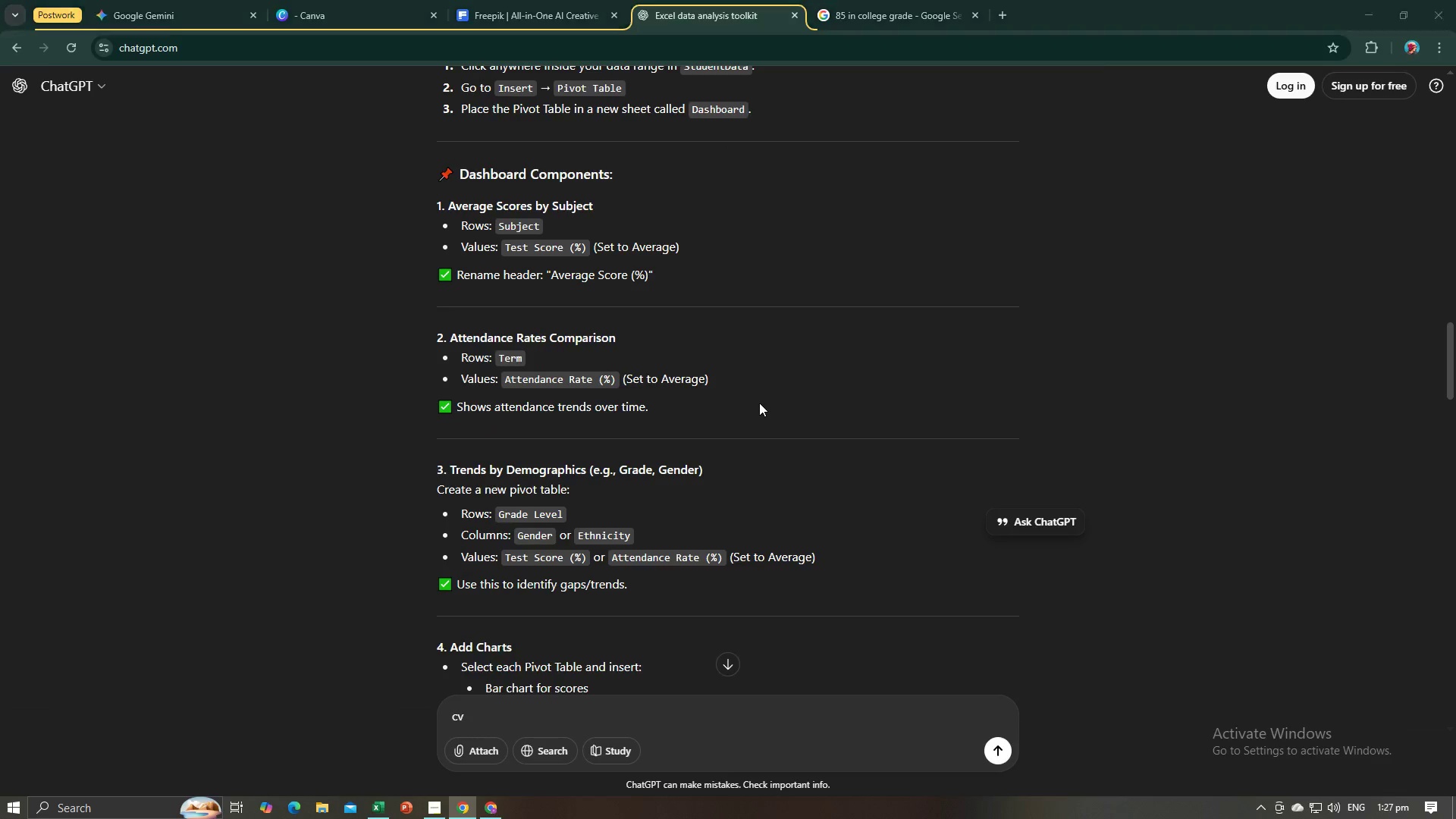 
key(Alt+Tab)
 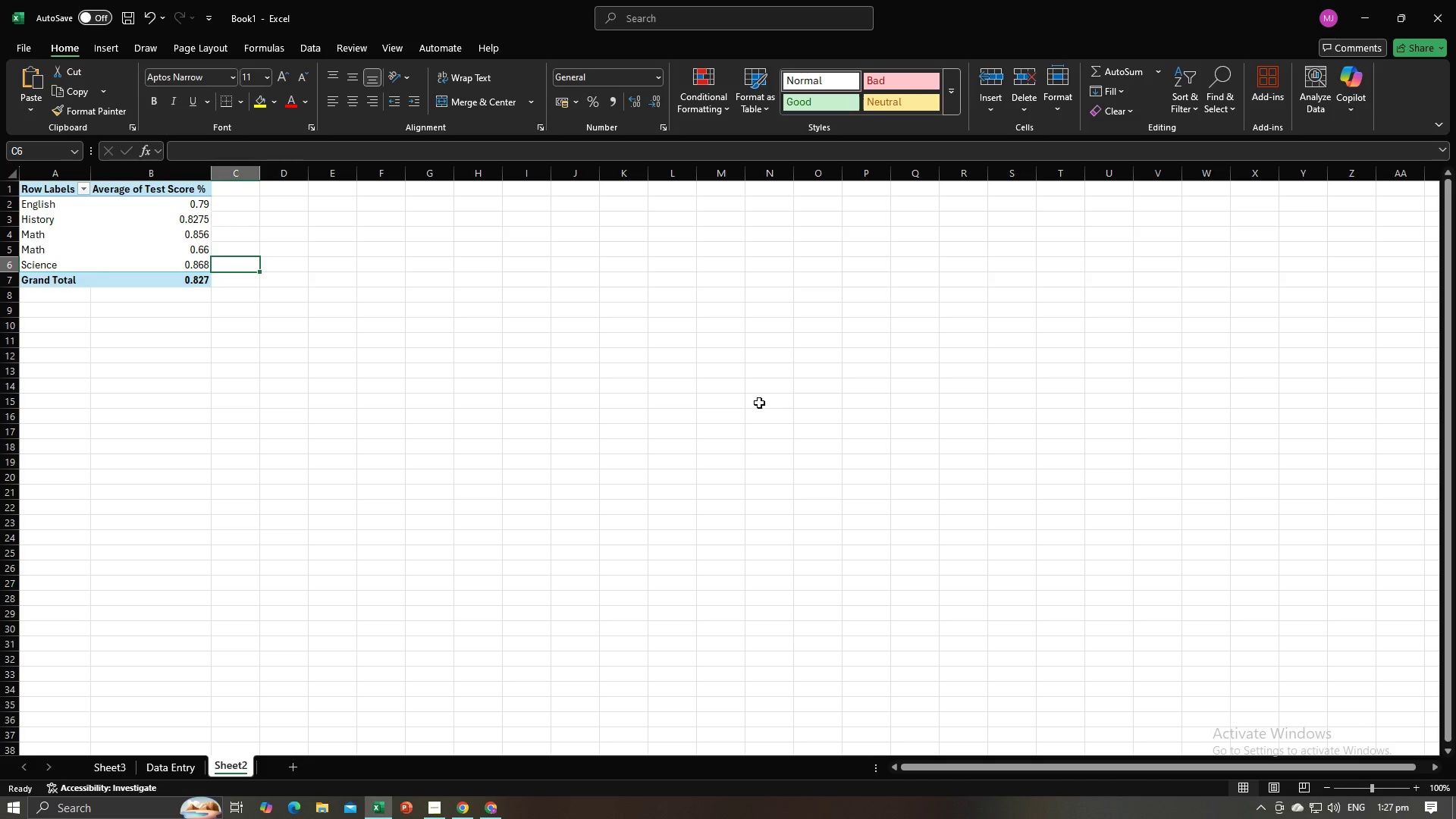 
key(Alt+AltLeft)
 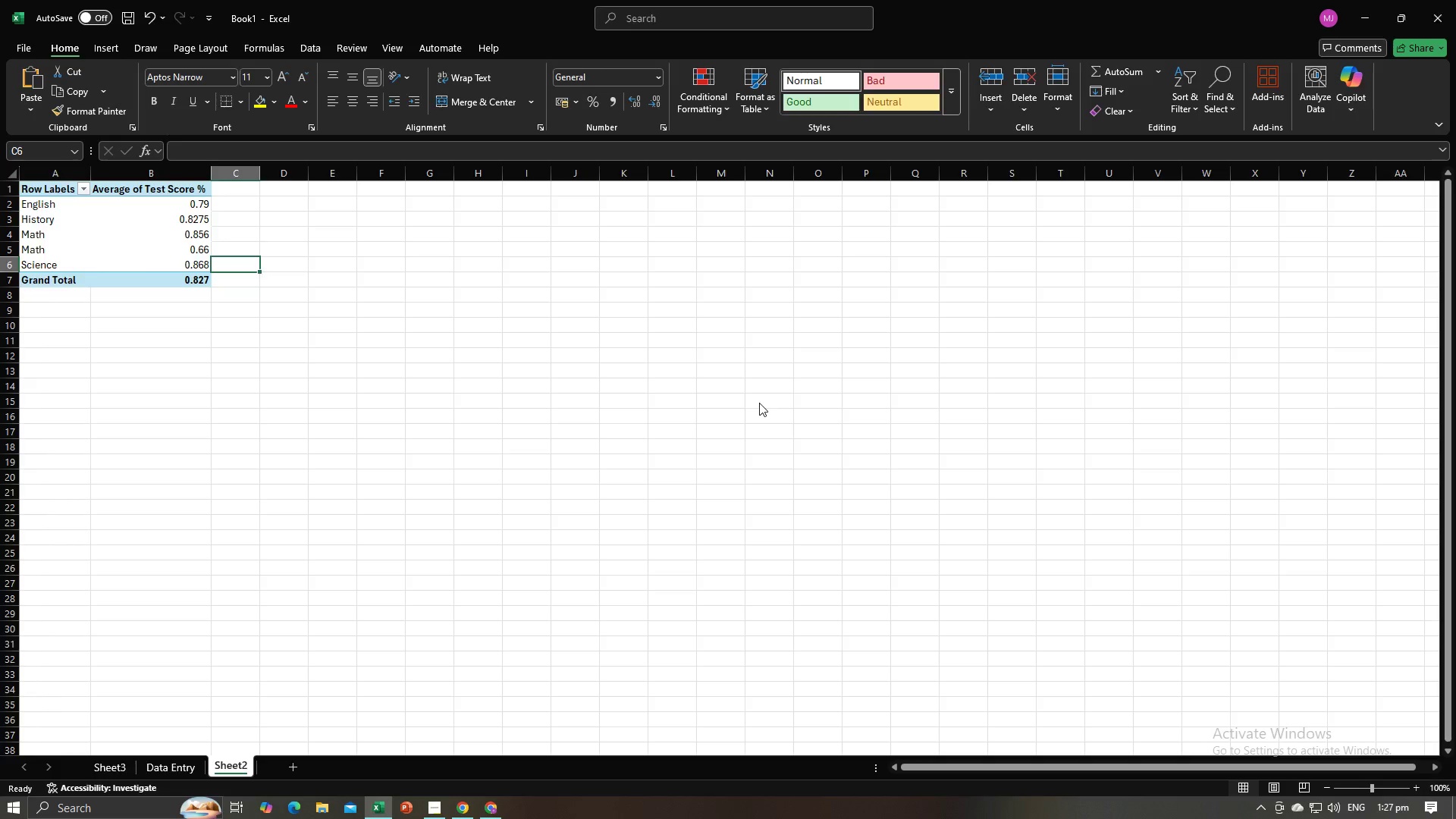 
key(Alt+Tab)
 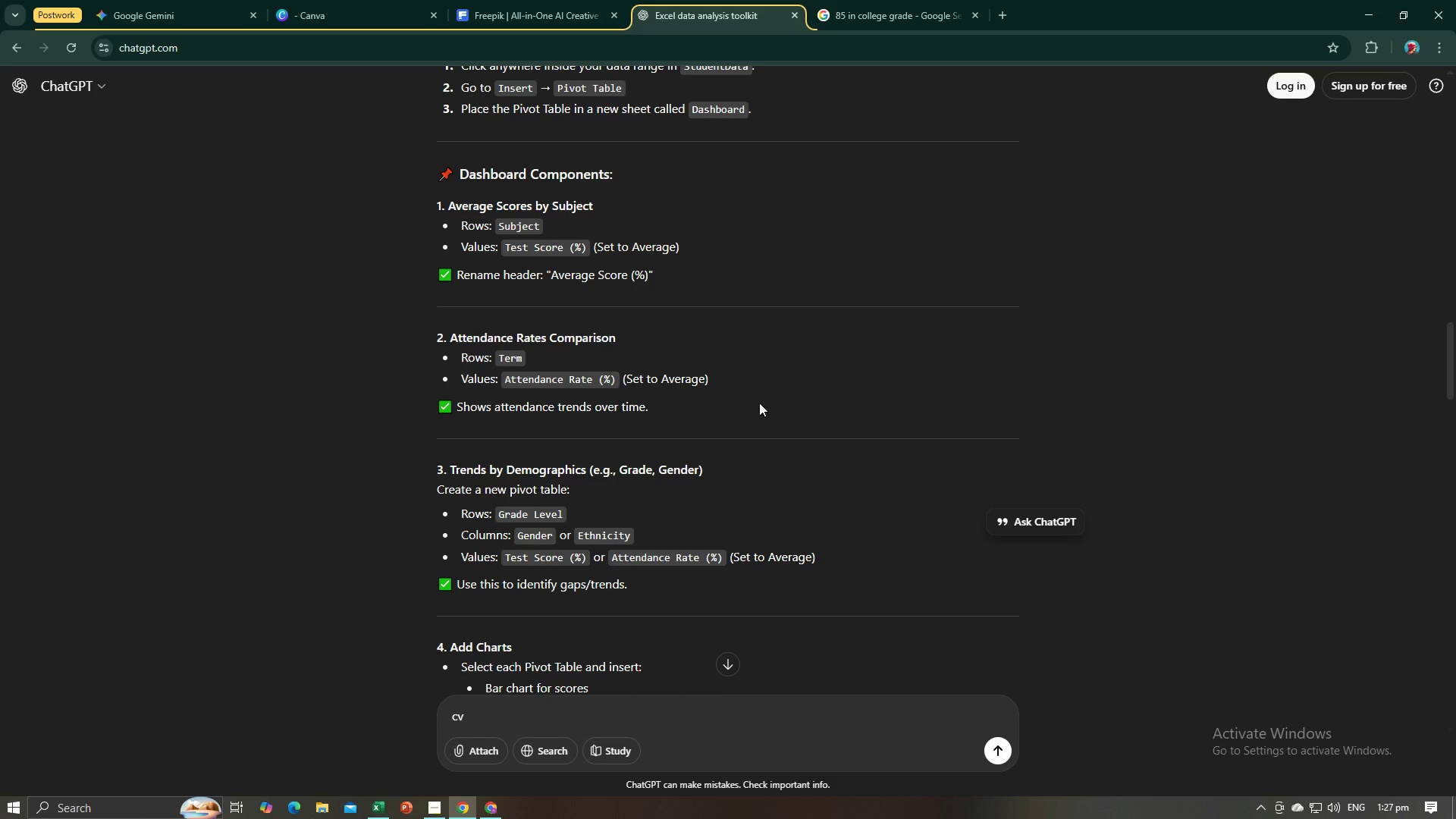 
key(Alt+AltLeft)
 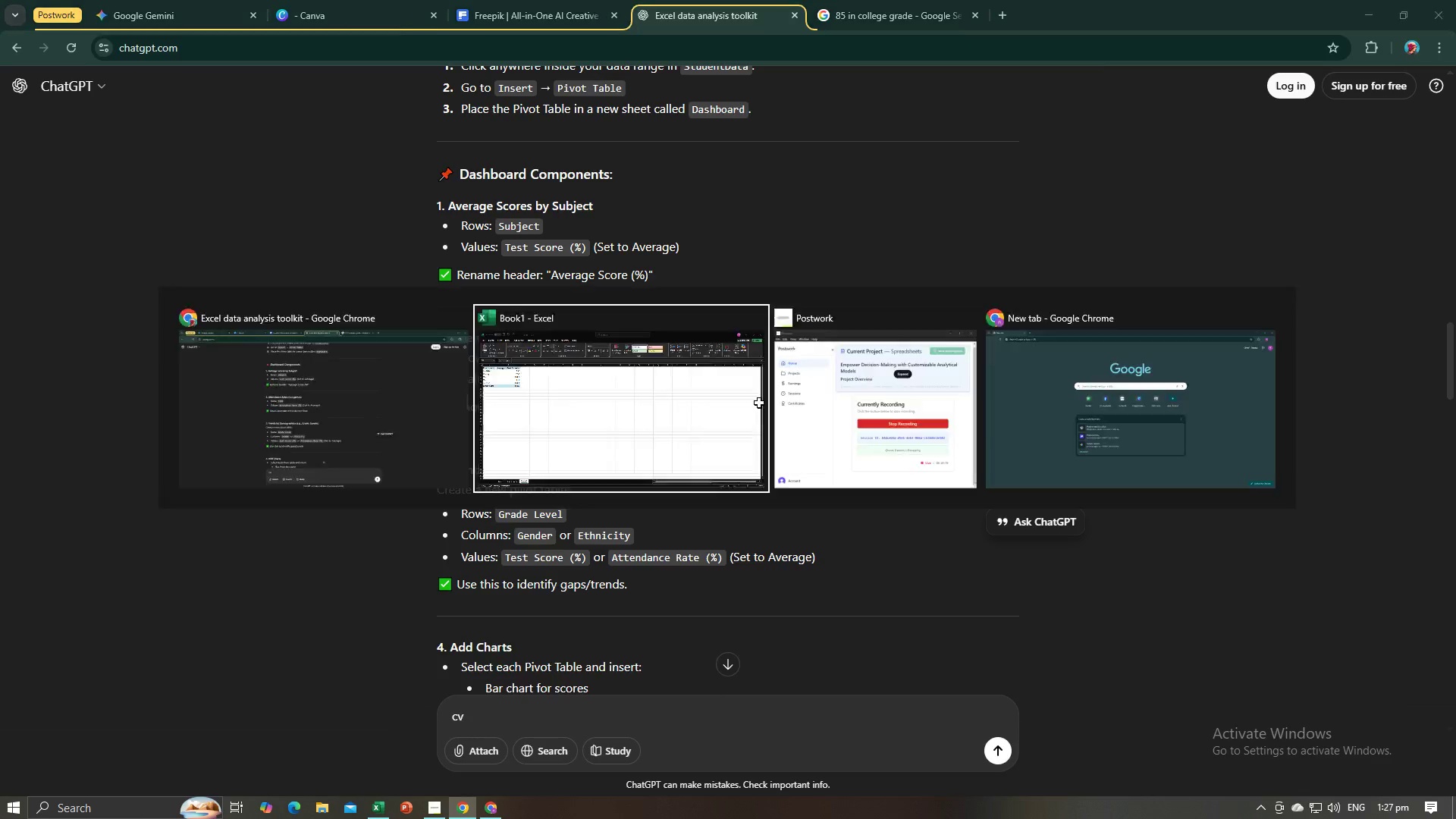 
key(Alt+Tab)
 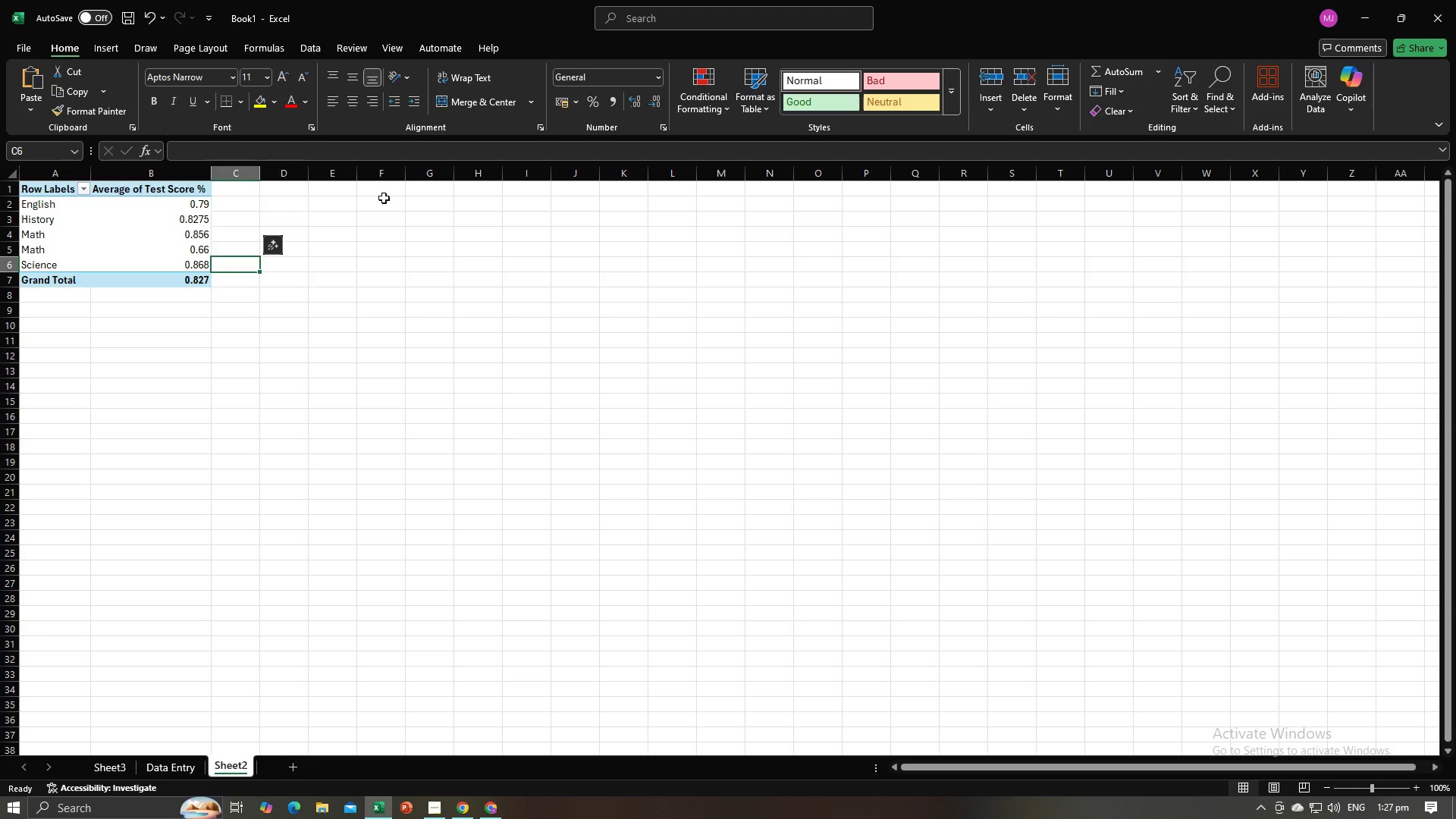 
left_click([382, 187])
 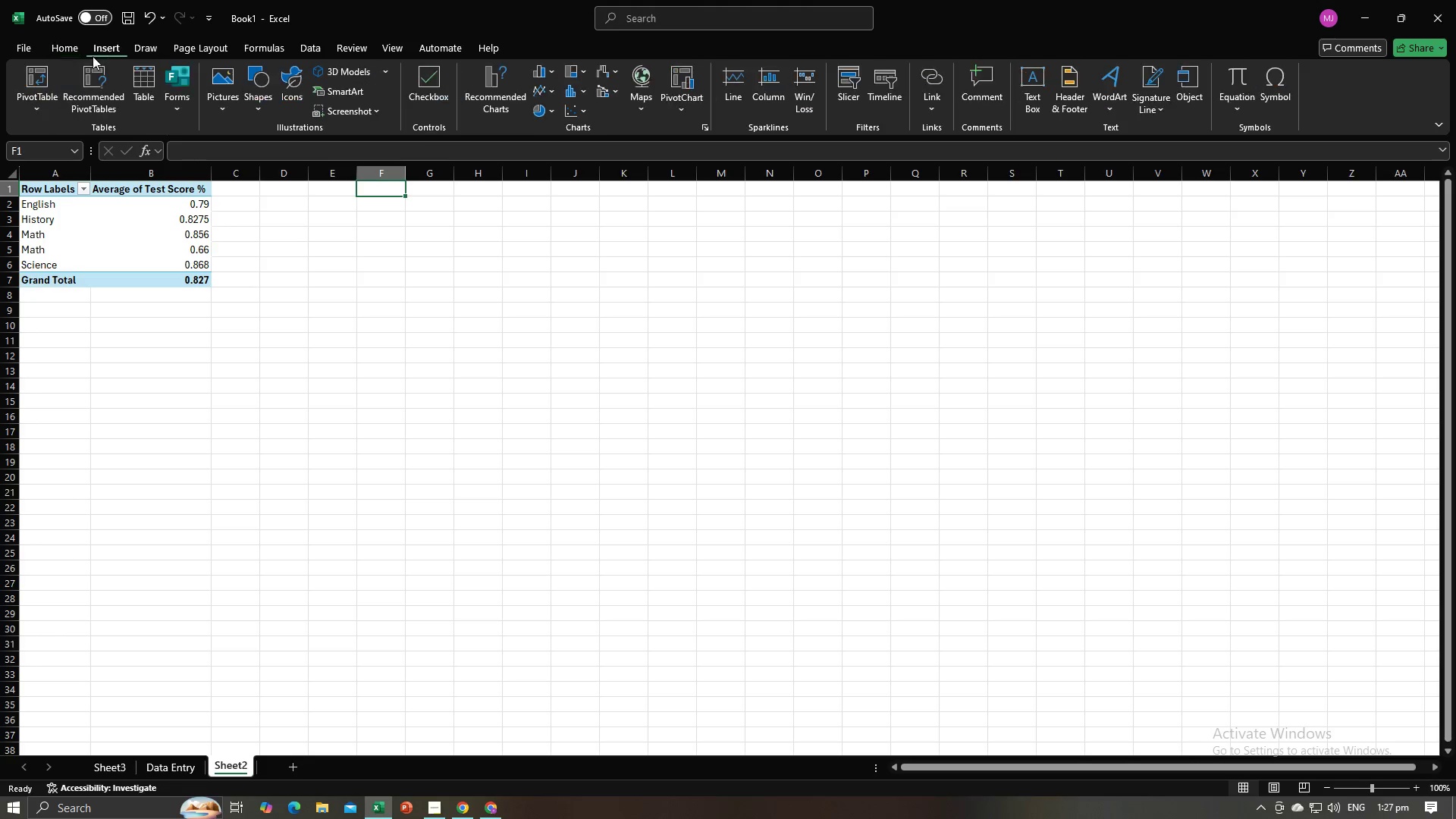 
left_click([41, 84])
 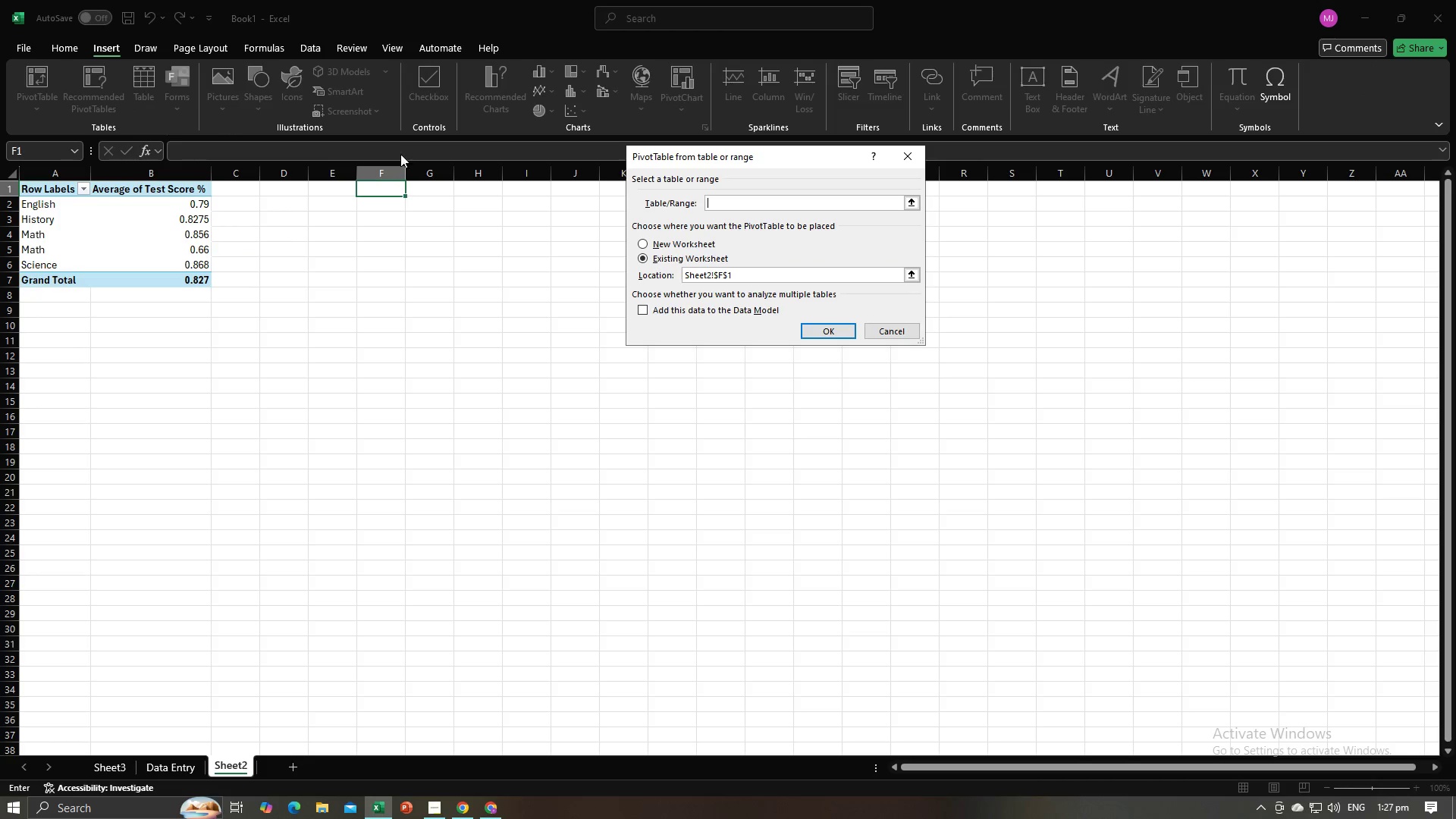 
key(Alt+AltLeft)
 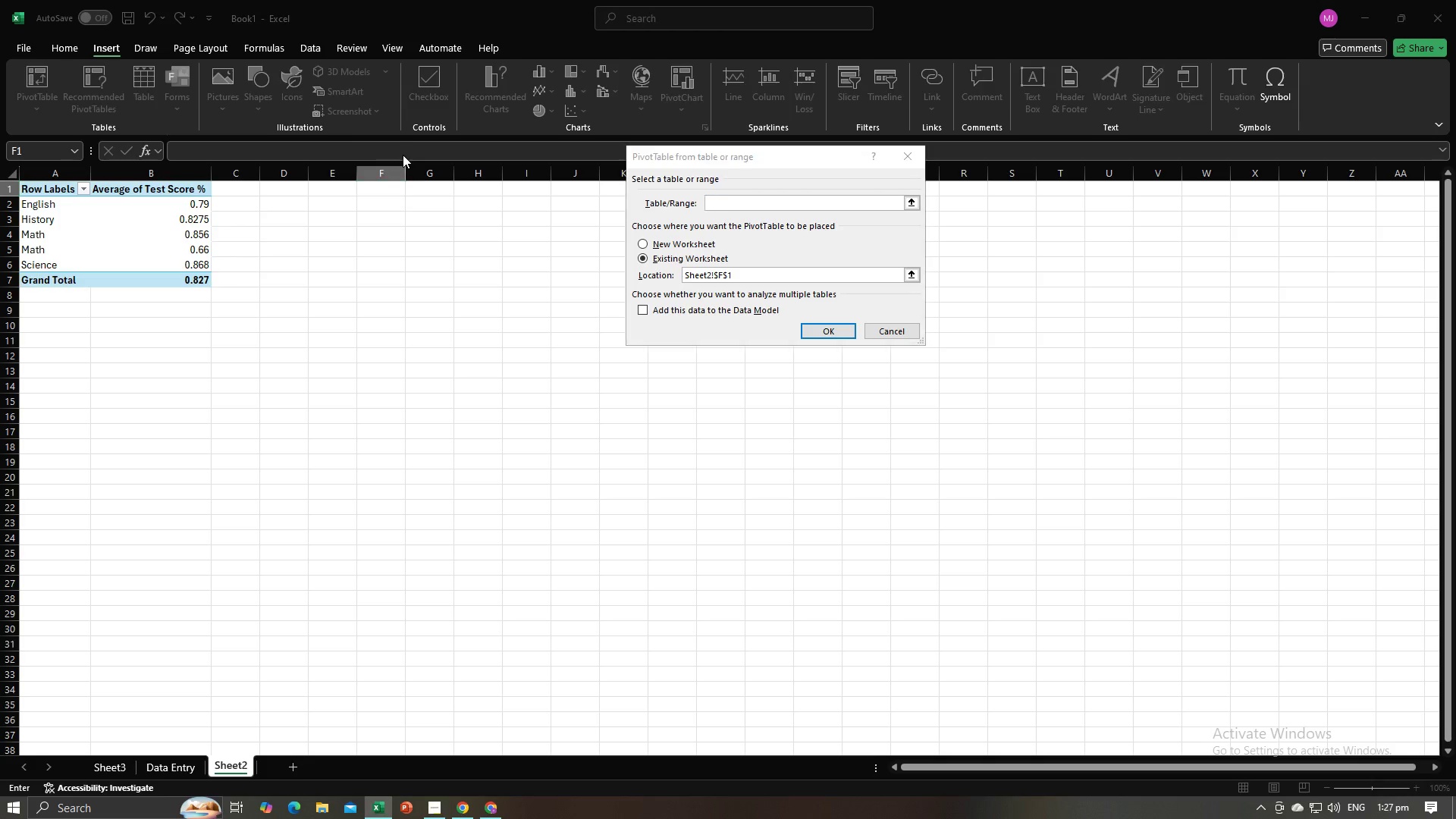 
key(Alt+Tab)
 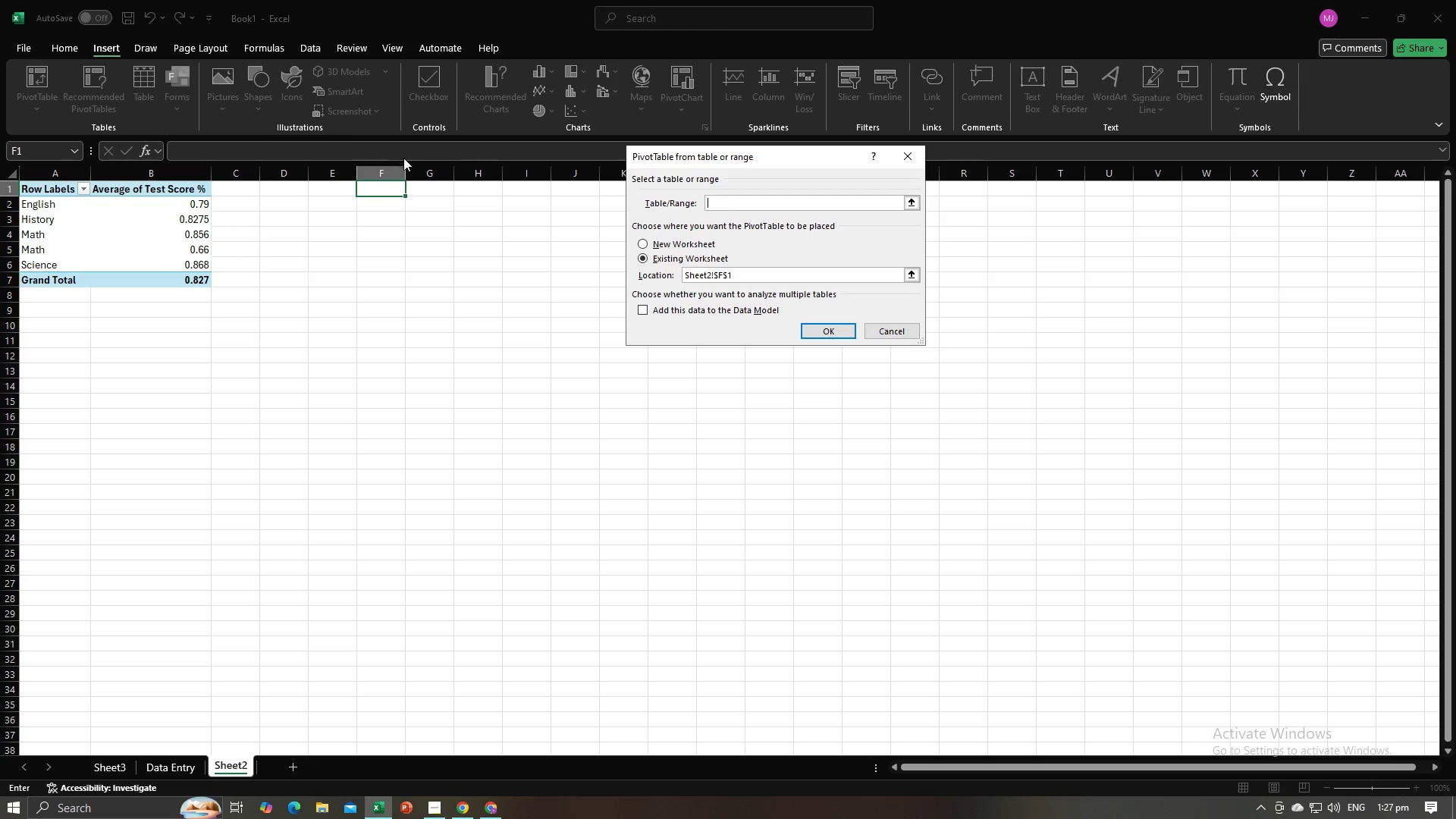 
key(Tab)
 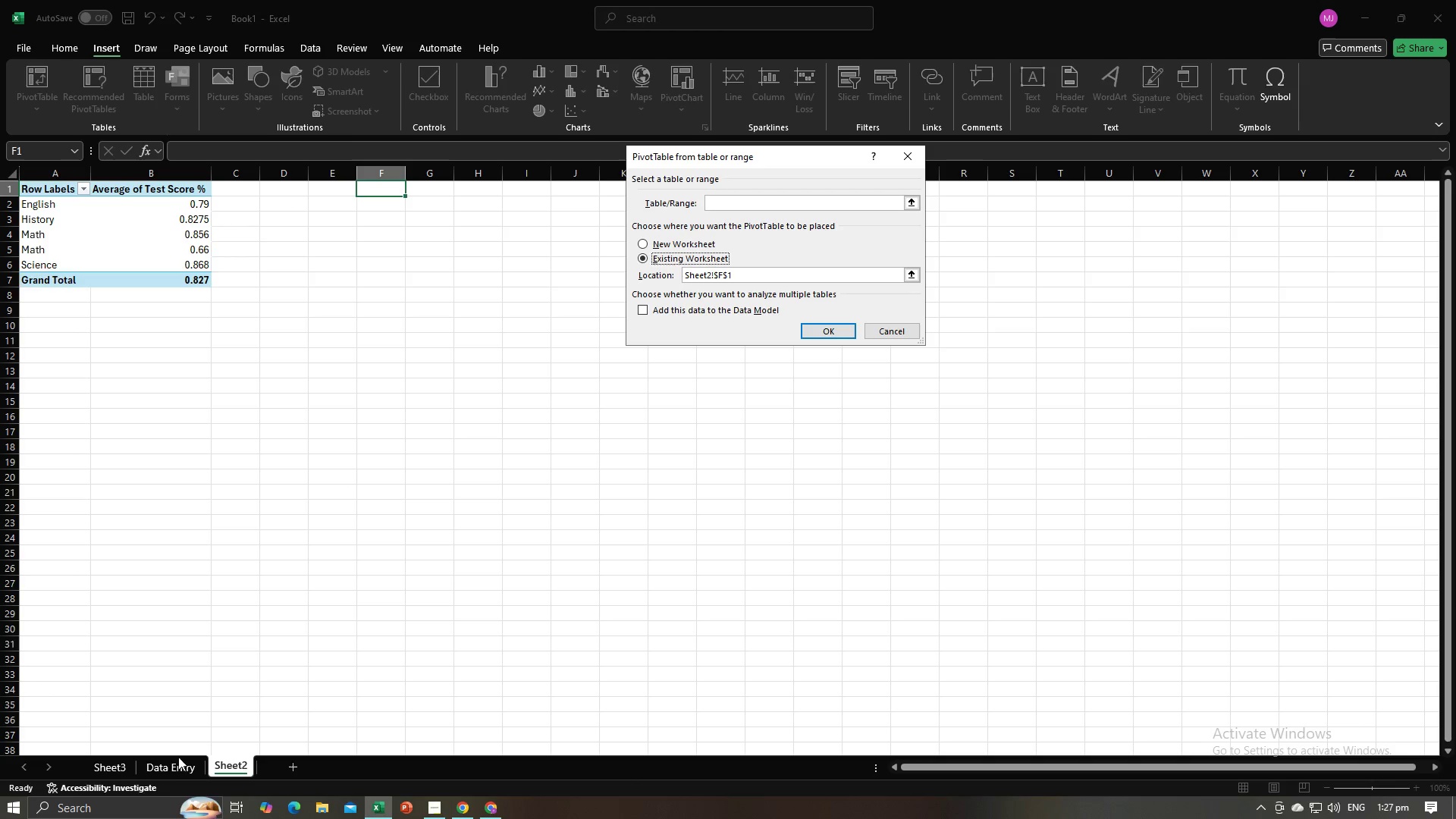 
left_click([178, 767])
 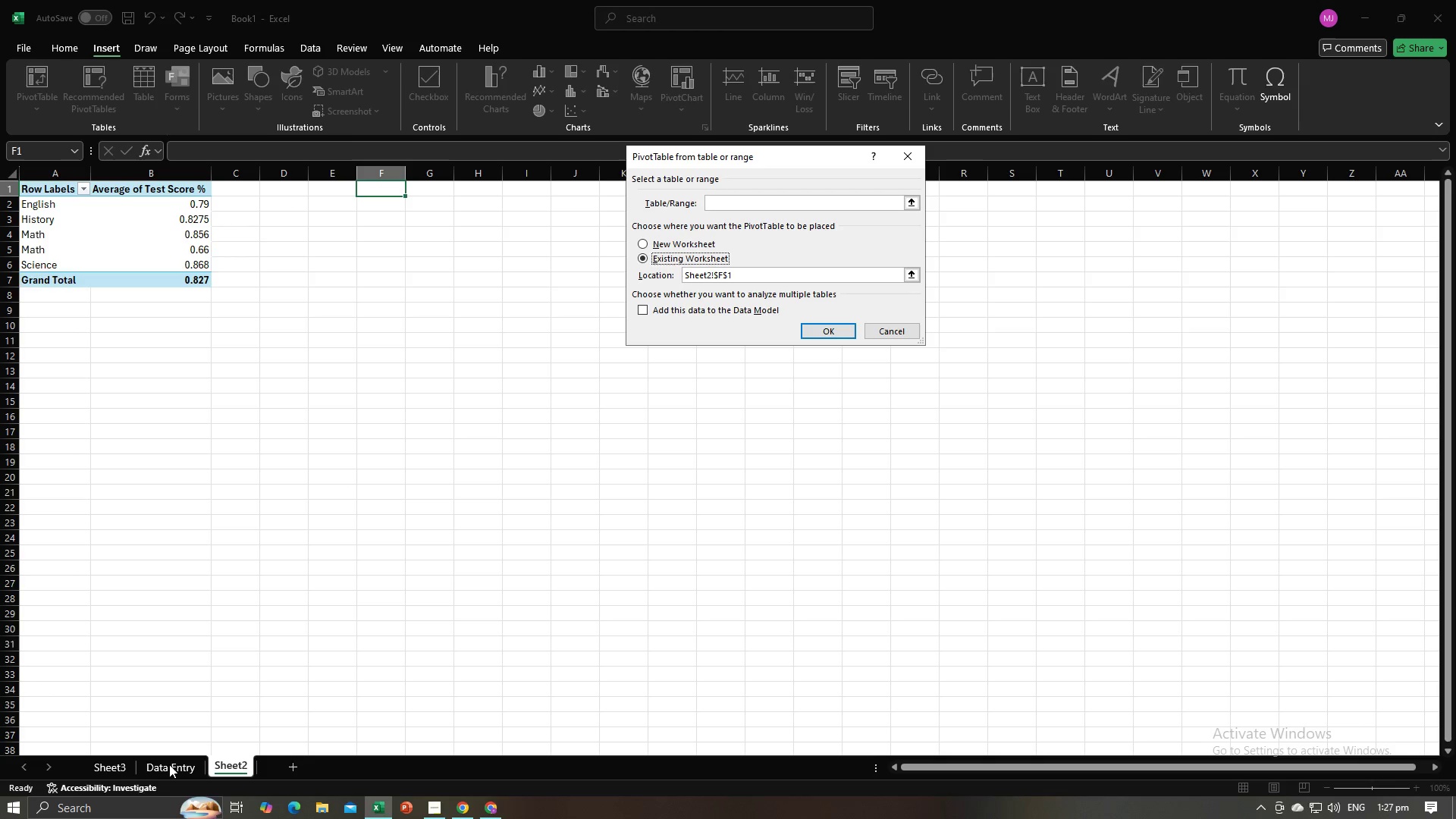 
left_click([169, 765])
 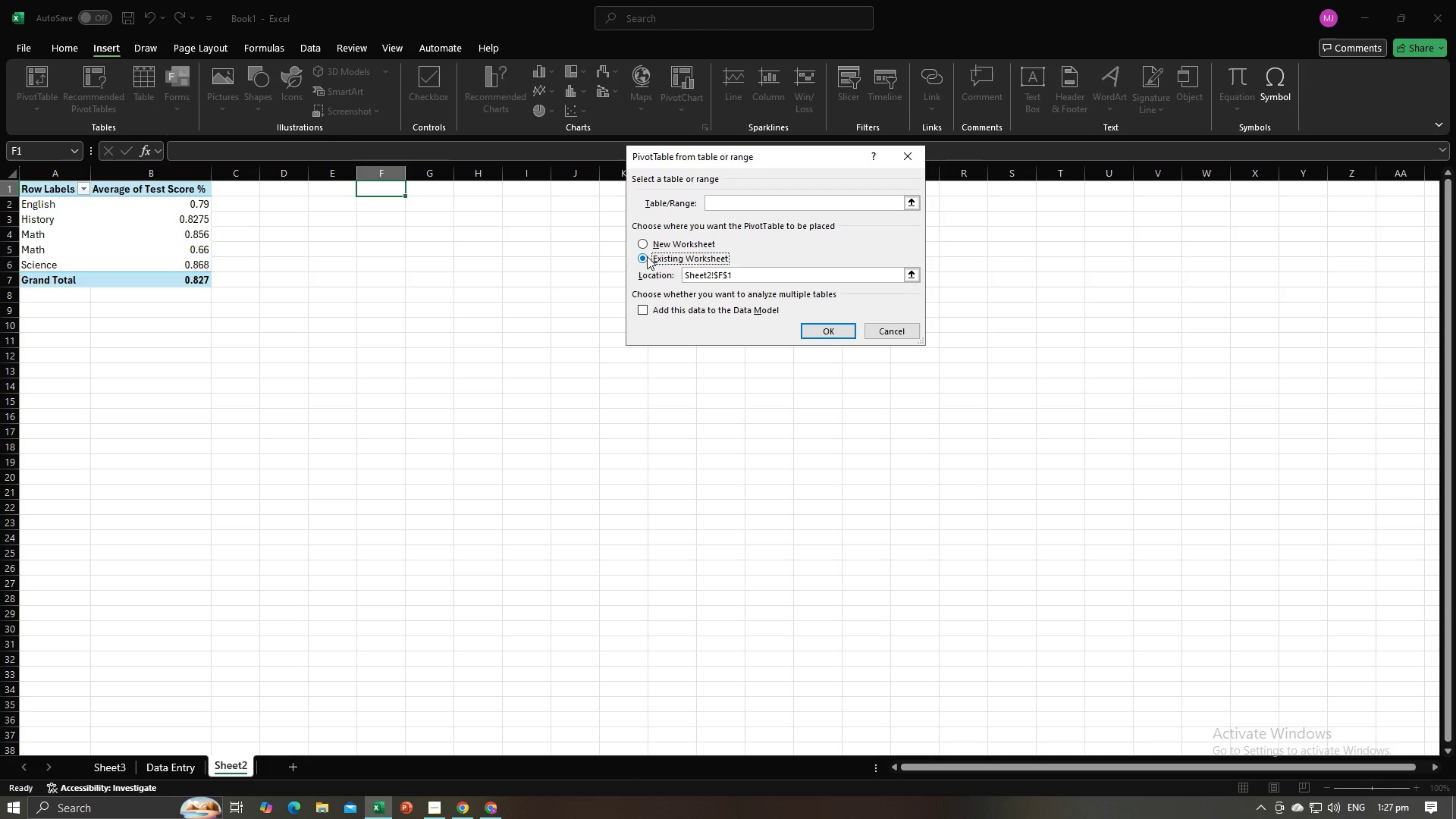 
left_click([642, 259])
 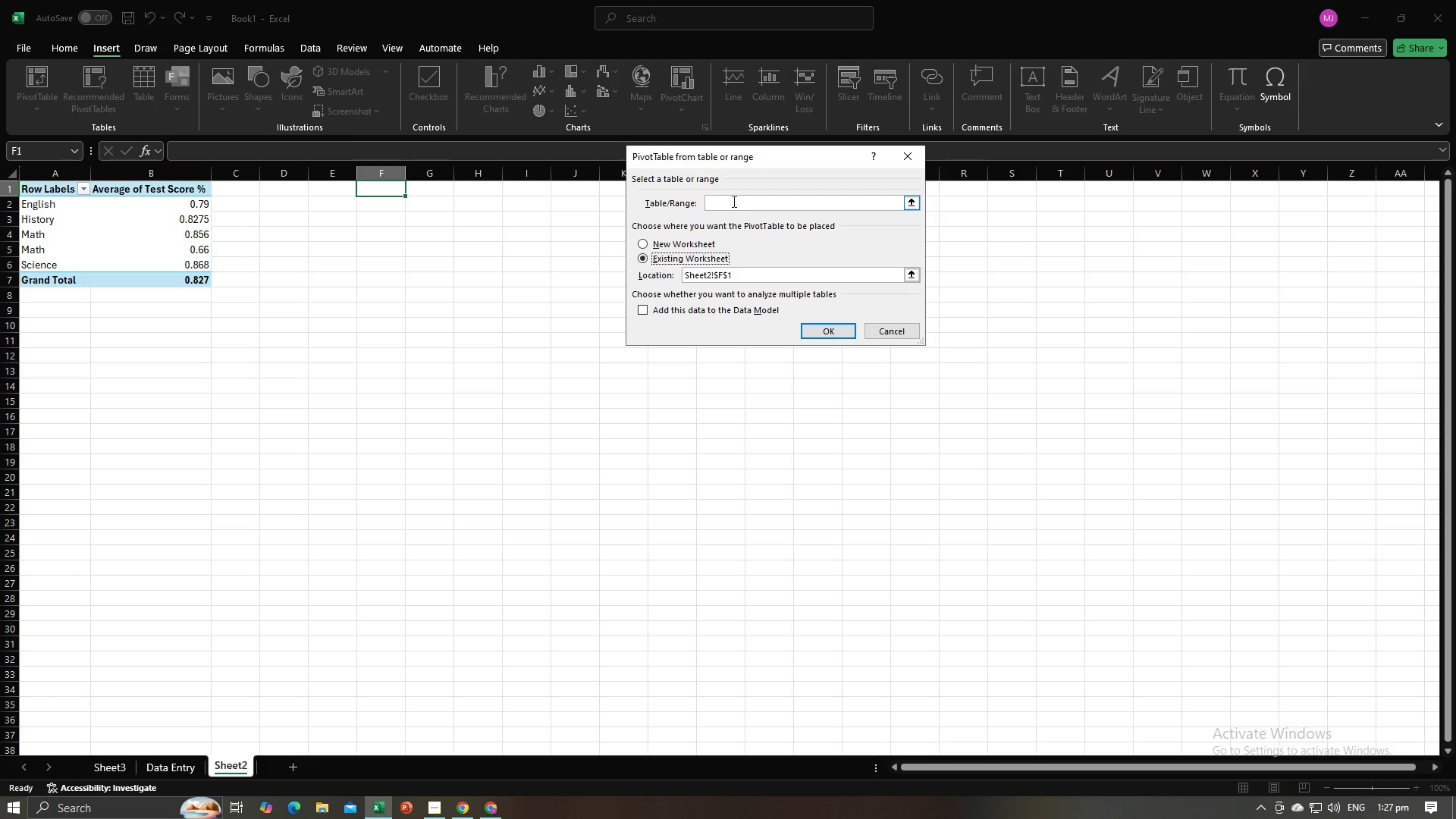 
left_click([733, 200])
 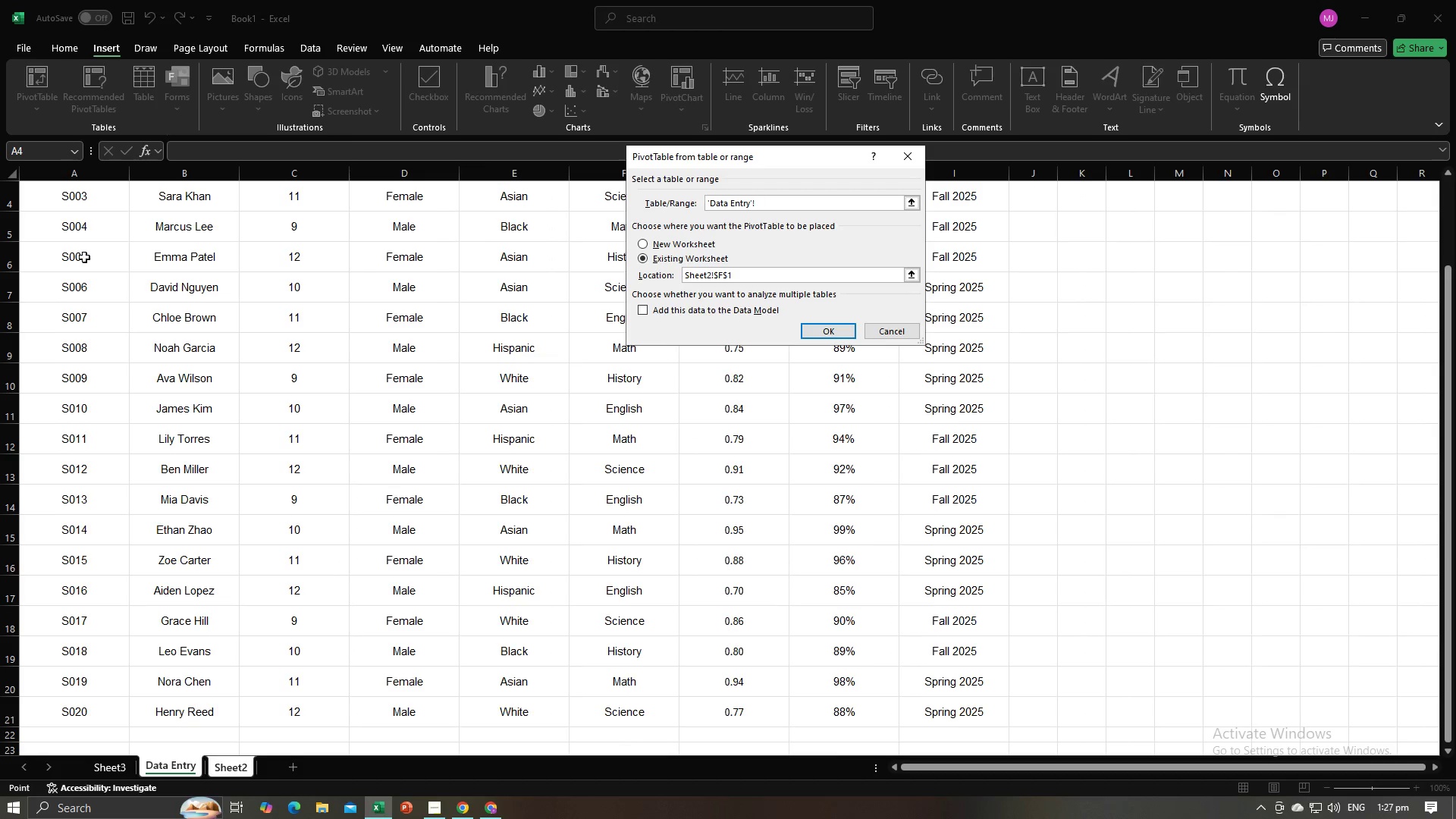 
scroll: coordinate [119, 304], scroll_direction: up, amount: 5.0
 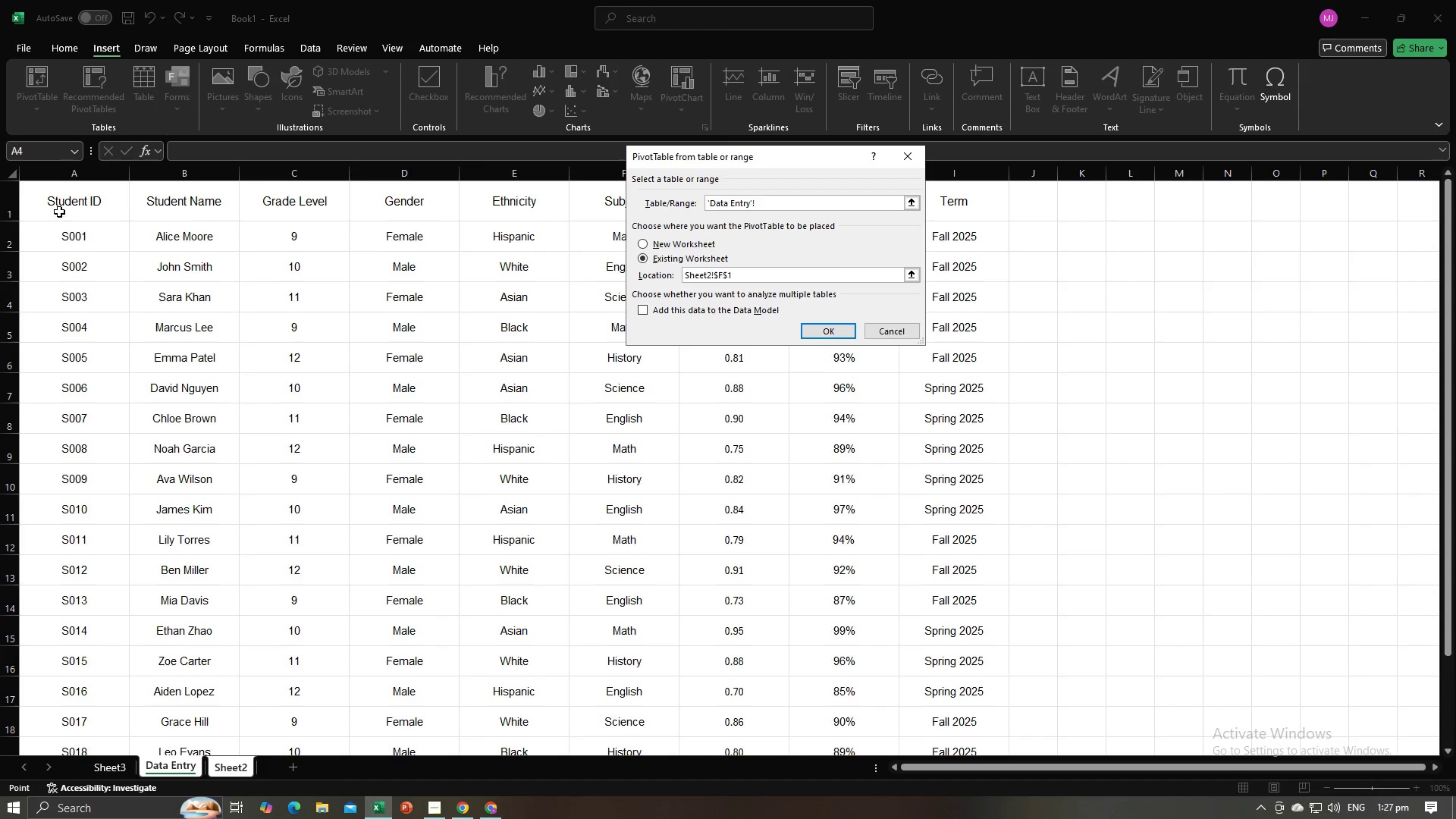 
left_click_drag(start_coordinate=[59, 209], to_coordinate=[924, 721])
 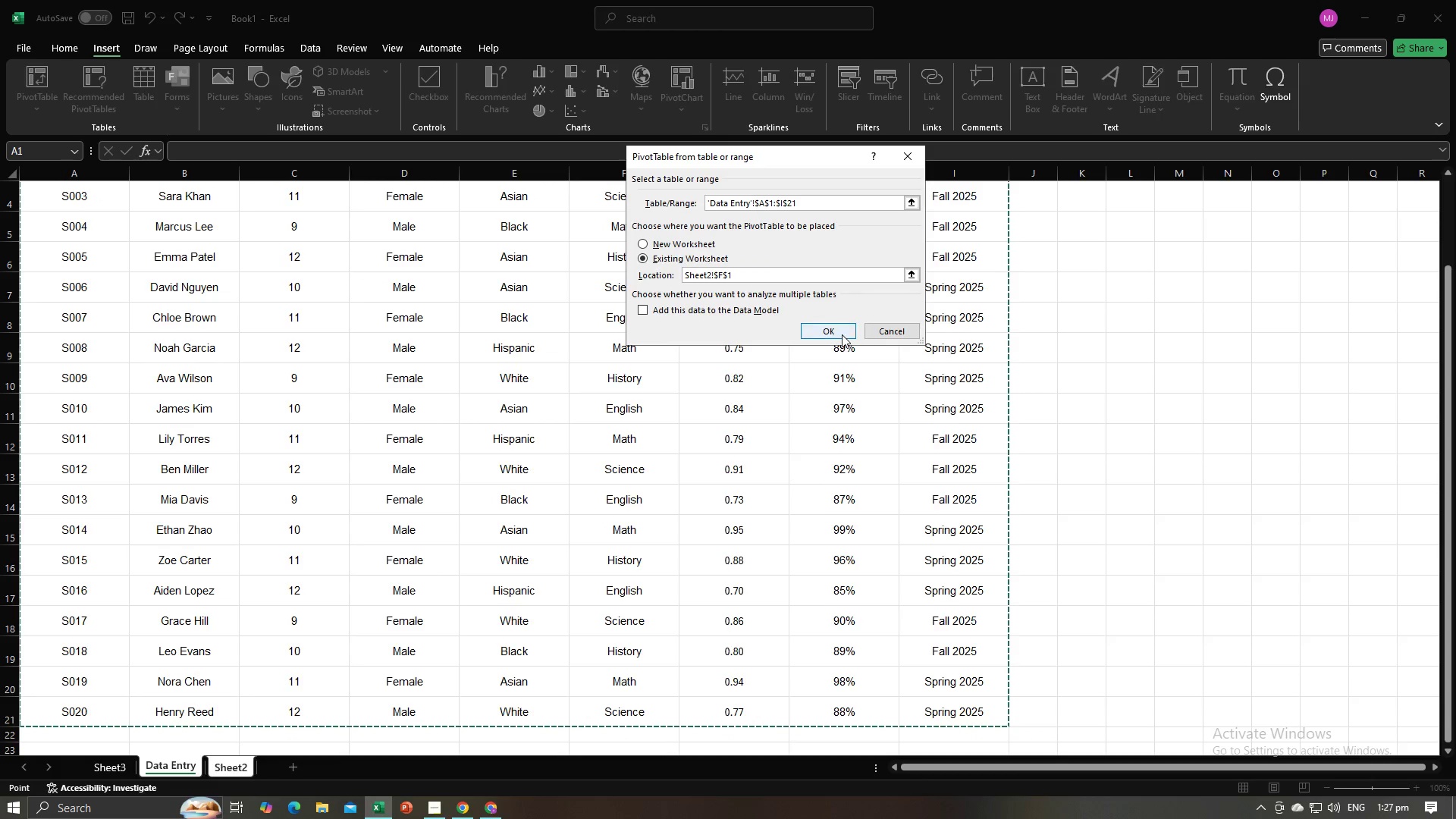 
left_click([842, 334])
 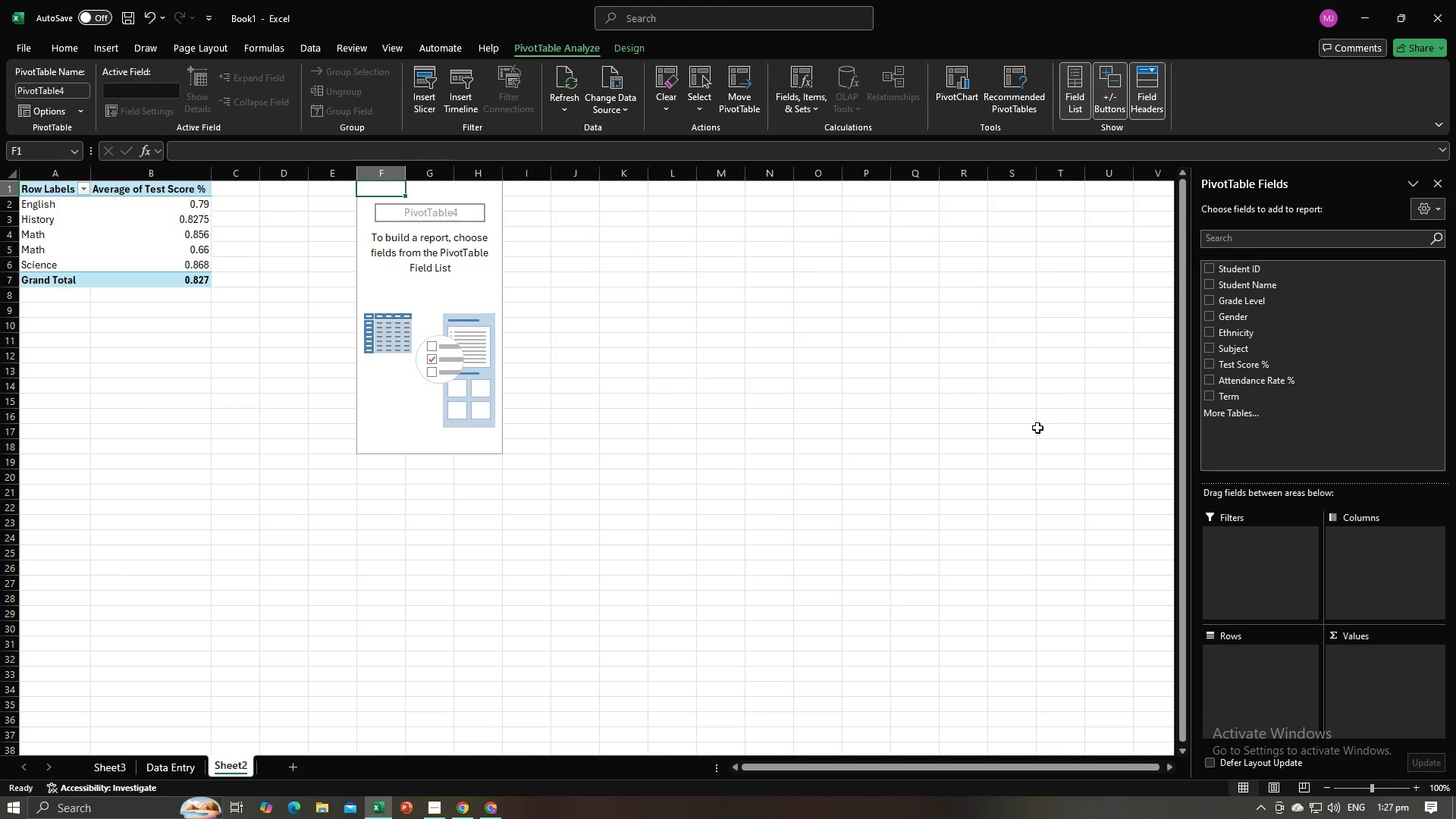 
key(Alt+AltLeft)
 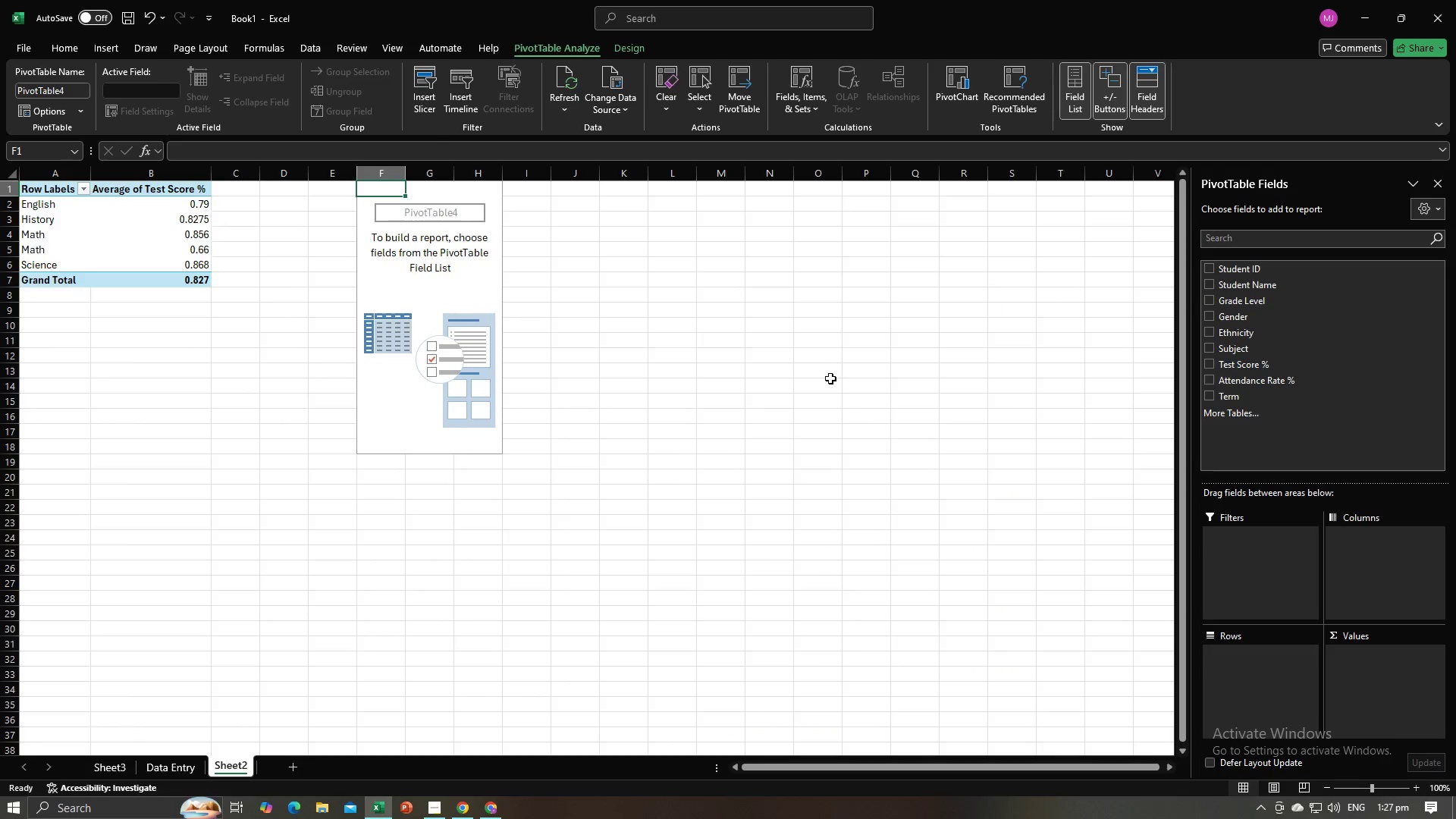 
key(Alt+Tab)
 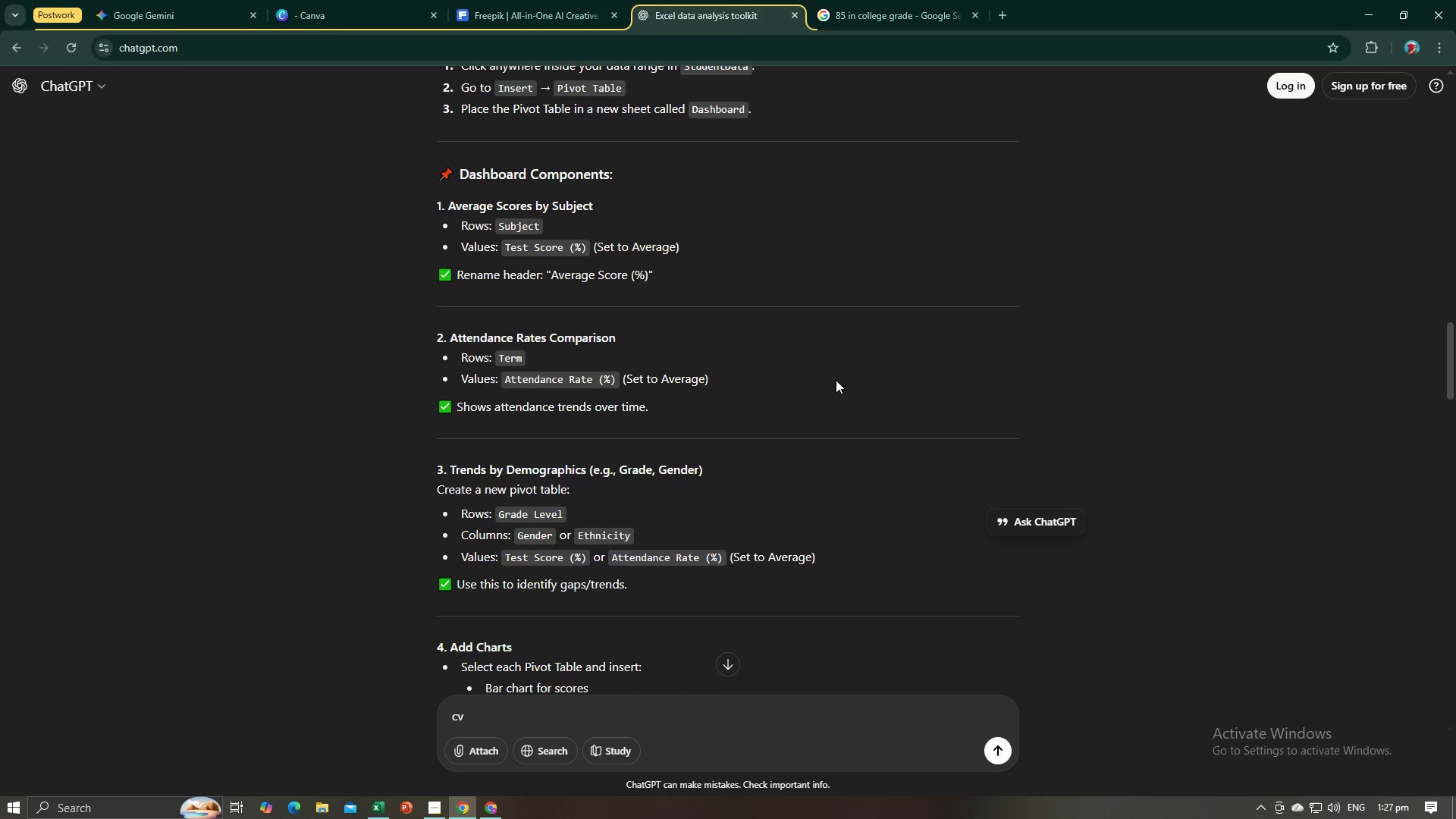 
key(Alt+AltLeft)
 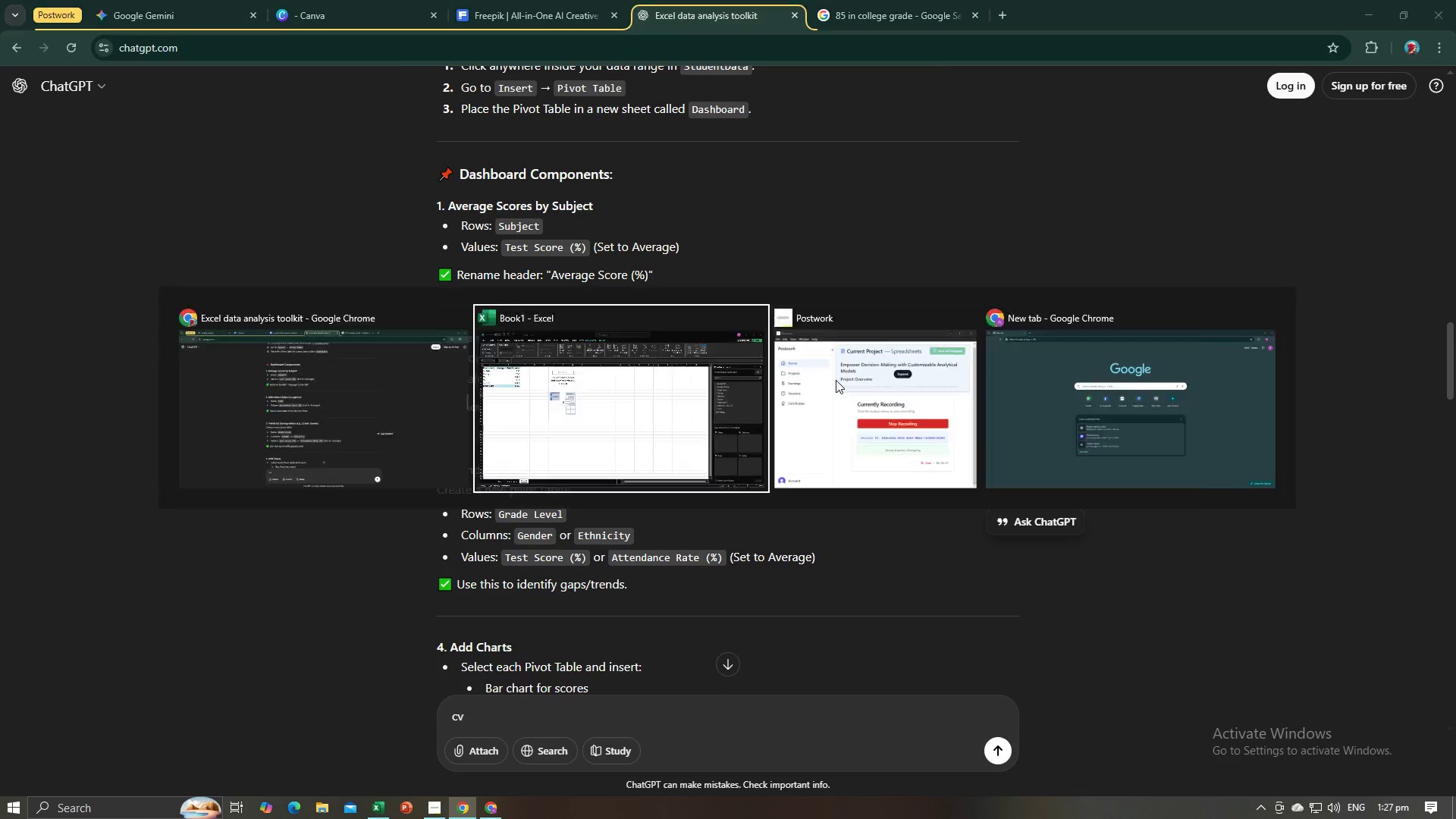 
key(Alt+Tab)
 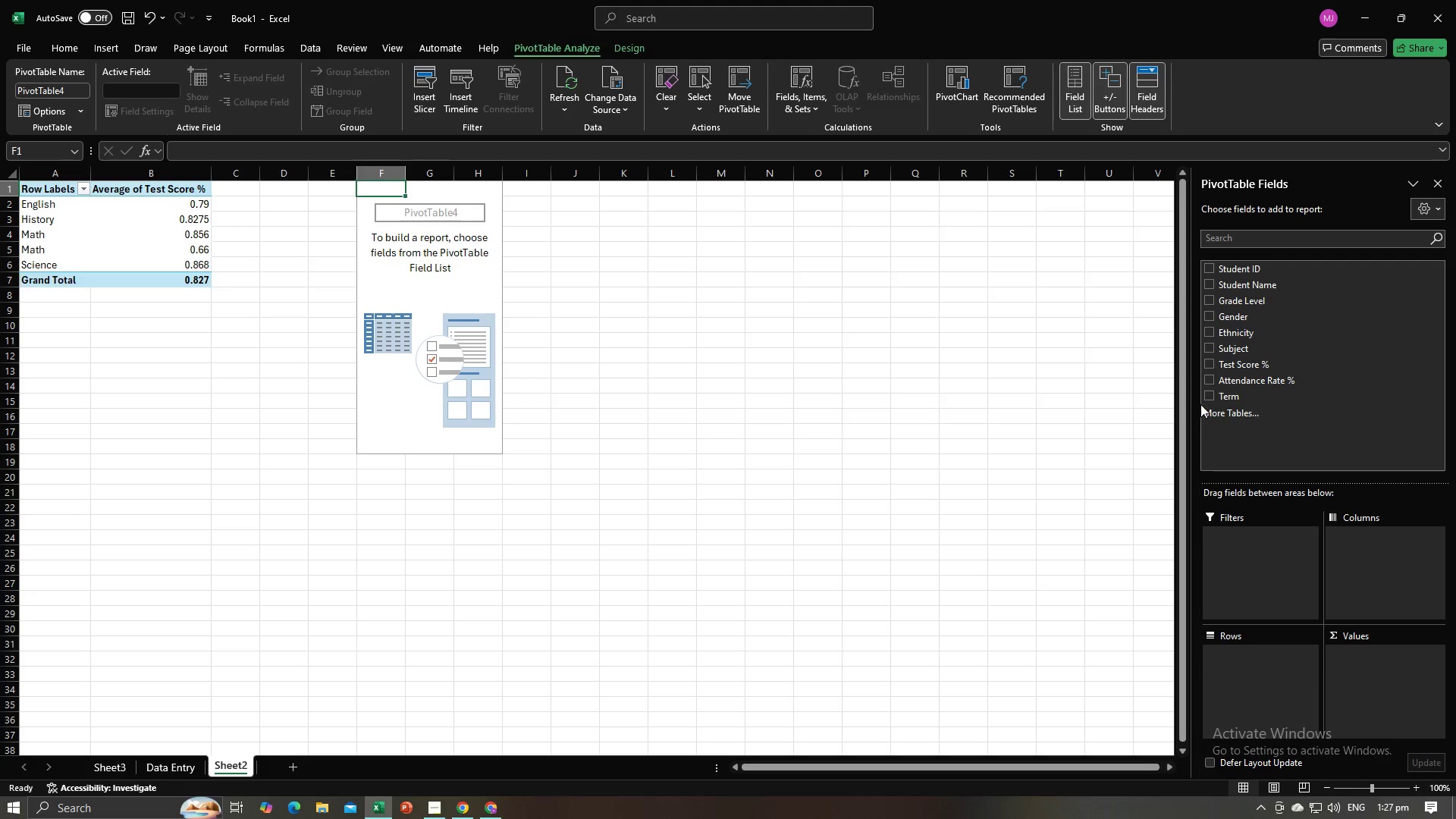 
left_click([1211, 397])
 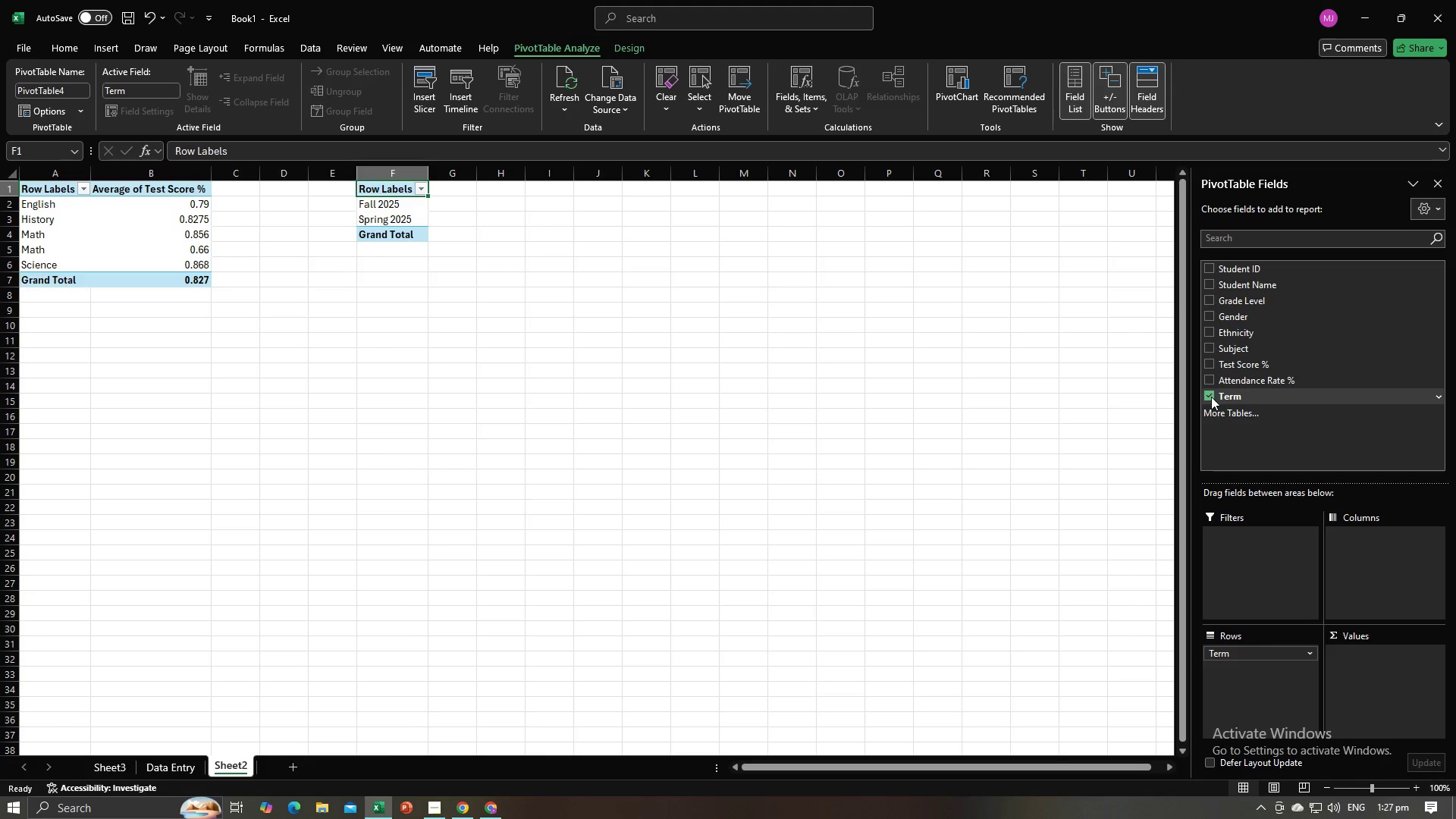 
key(Alt+AltLeft)
 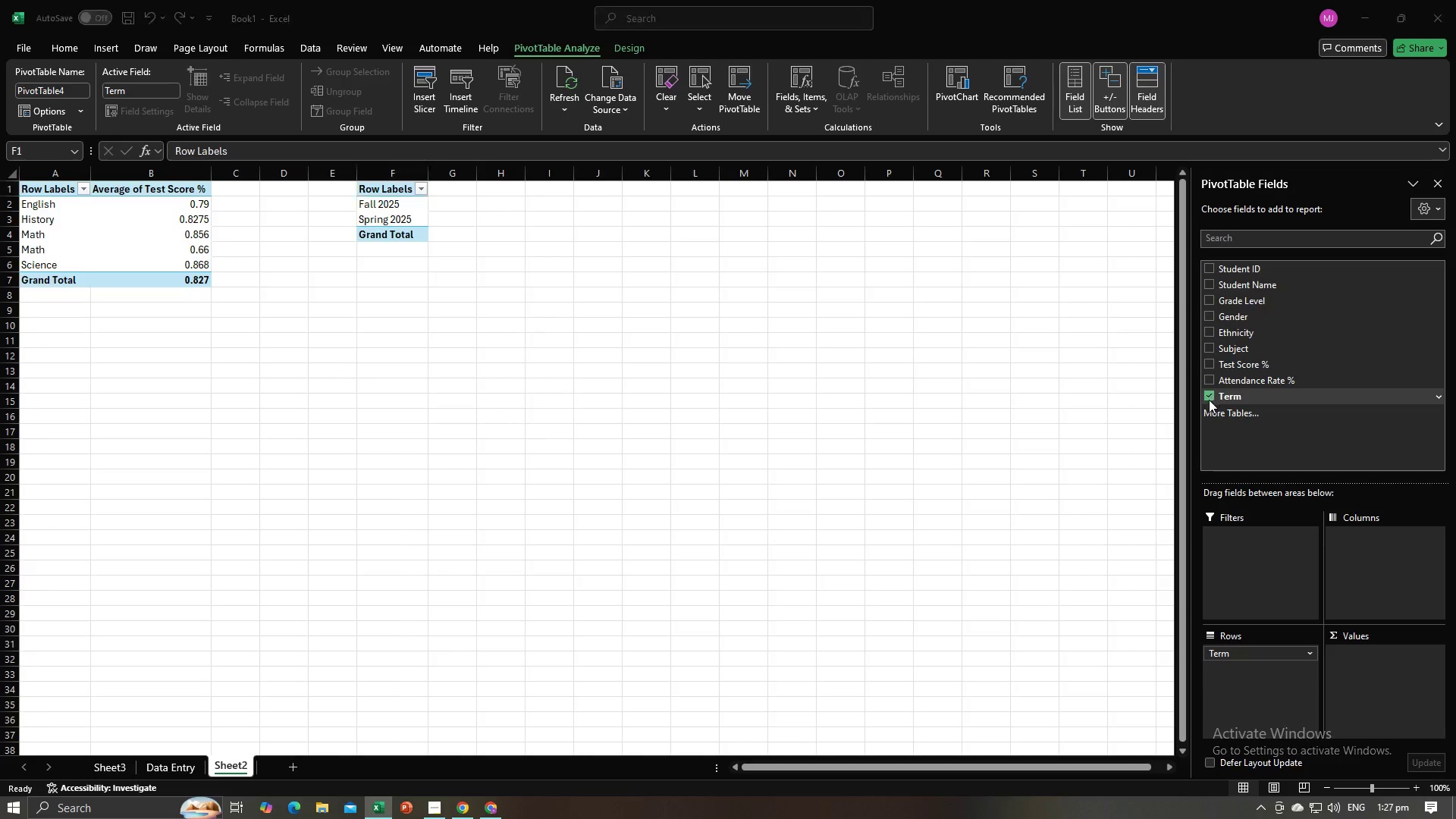 
key(Alt+Tab)
 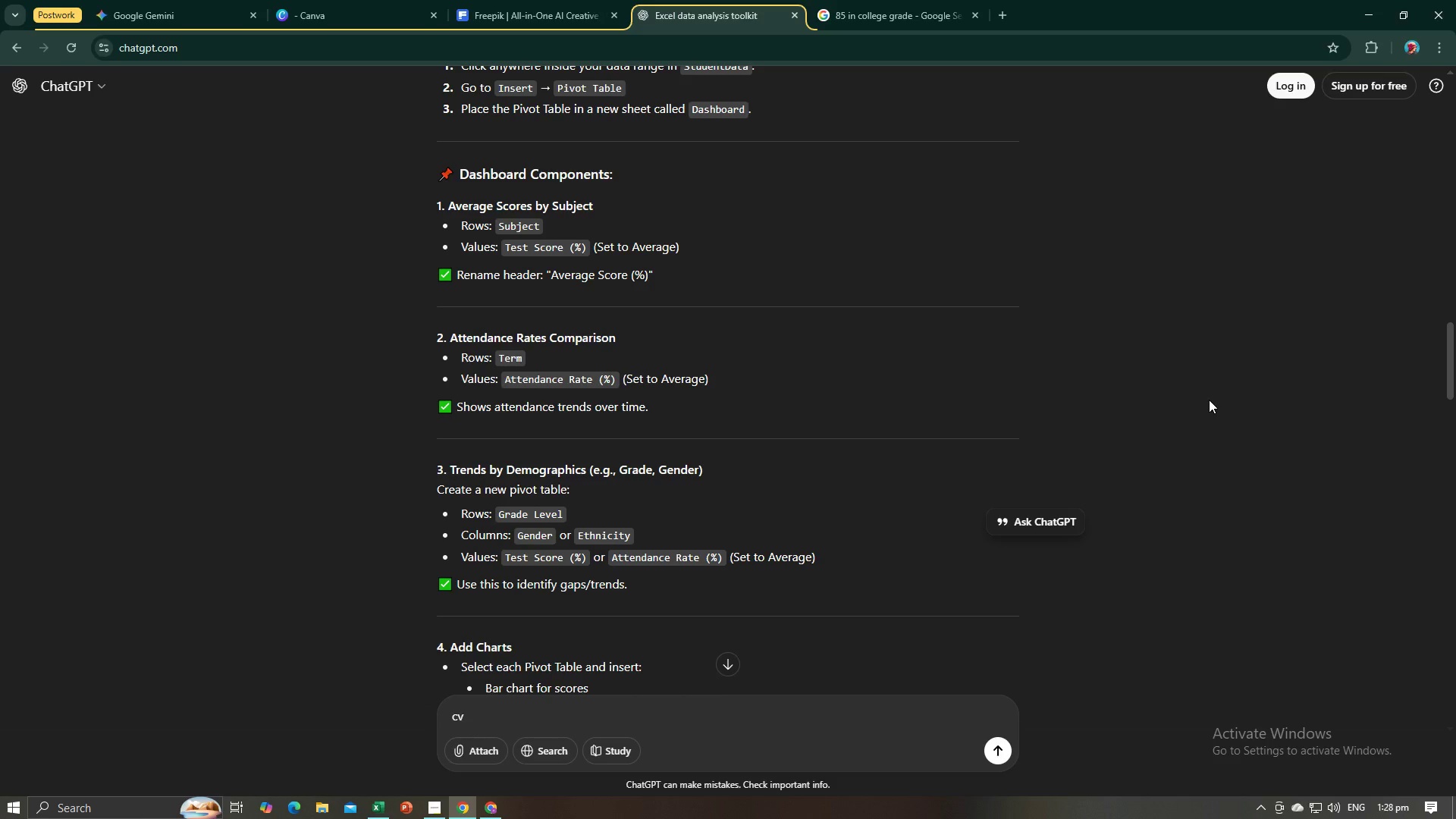 
key(Alt+AltLeft)
 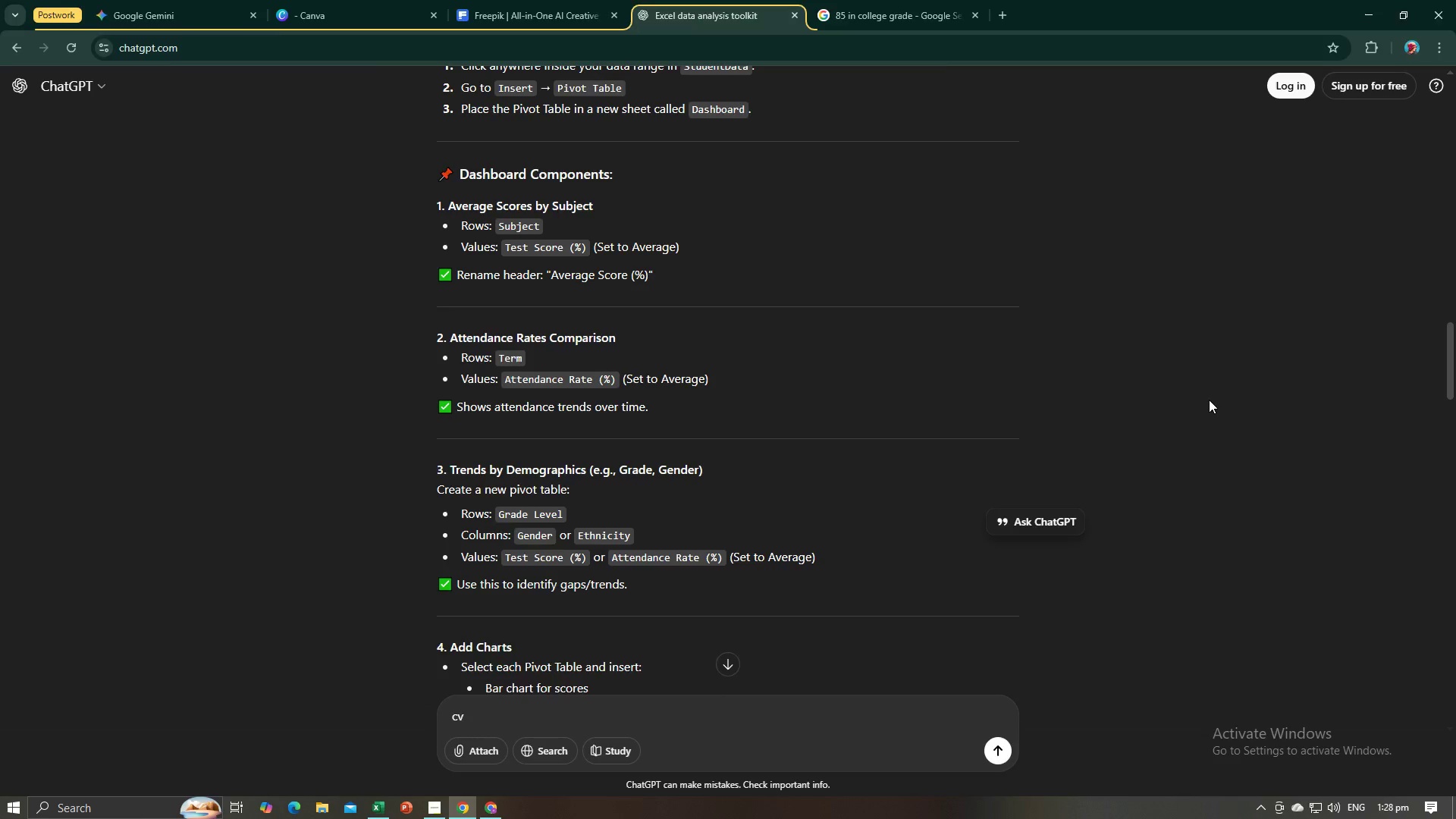 
key(Alt+Tab)
 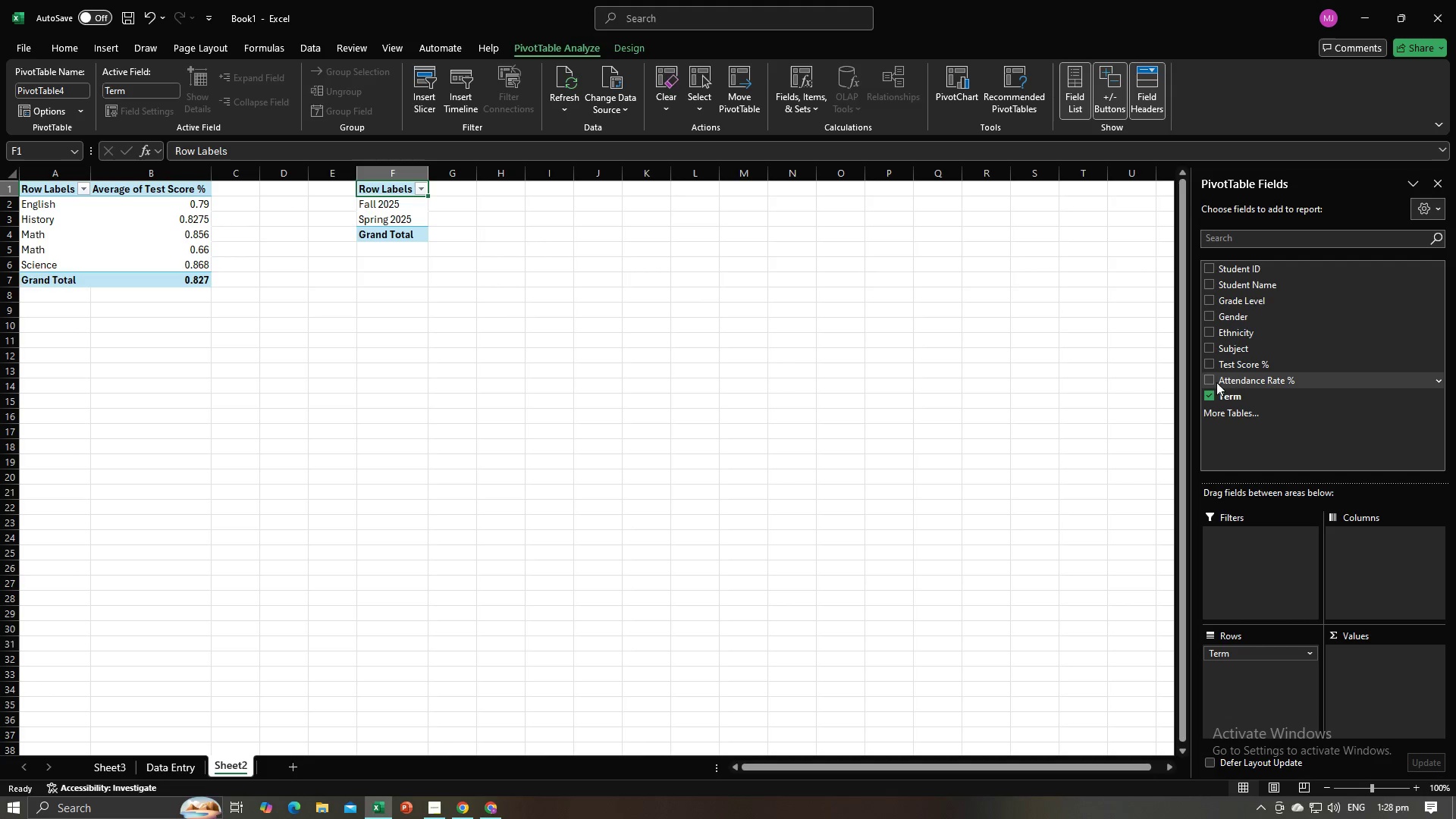 
left_click([1214, 382])
 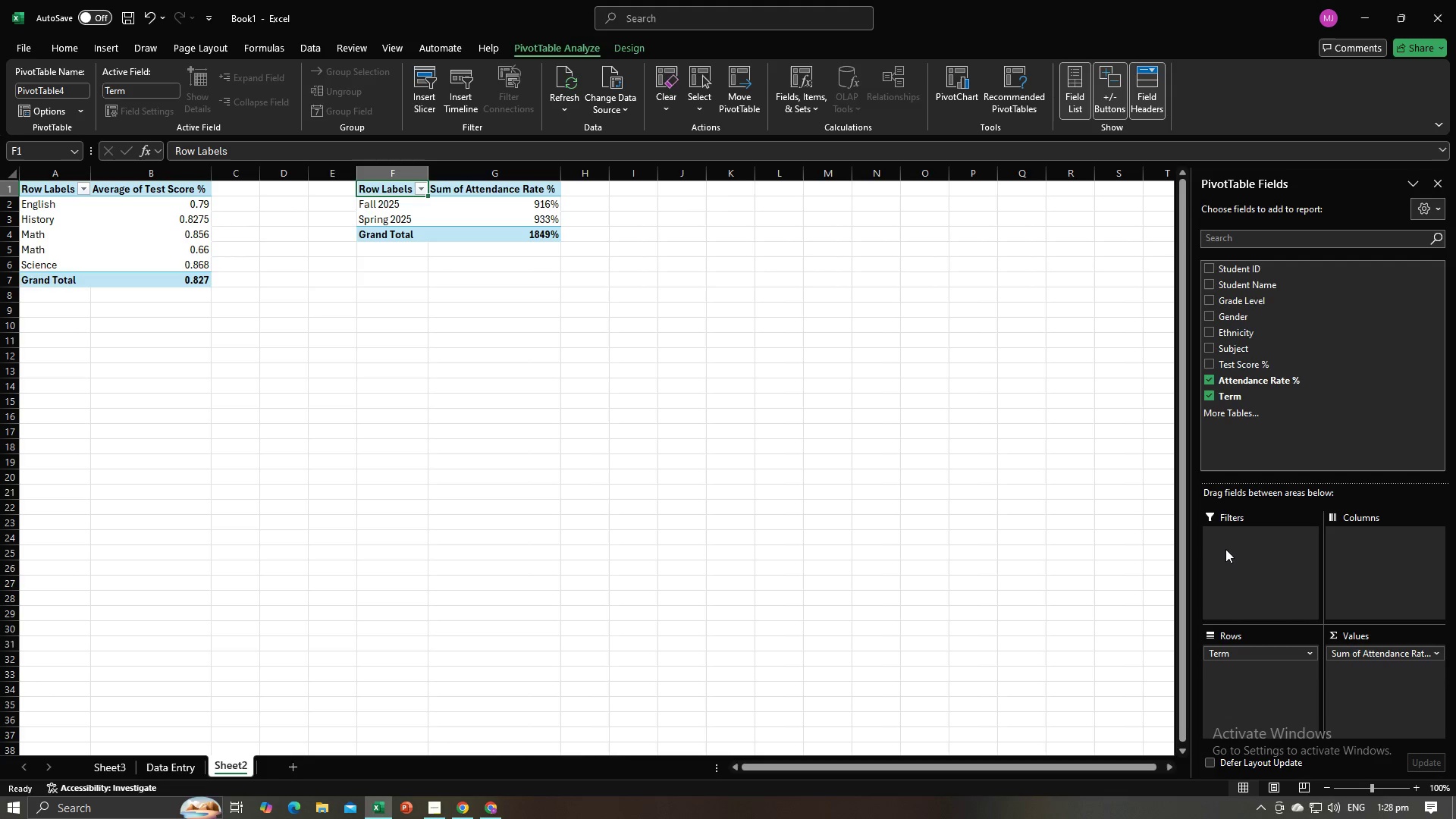 
key(Alt+AltLeft)
 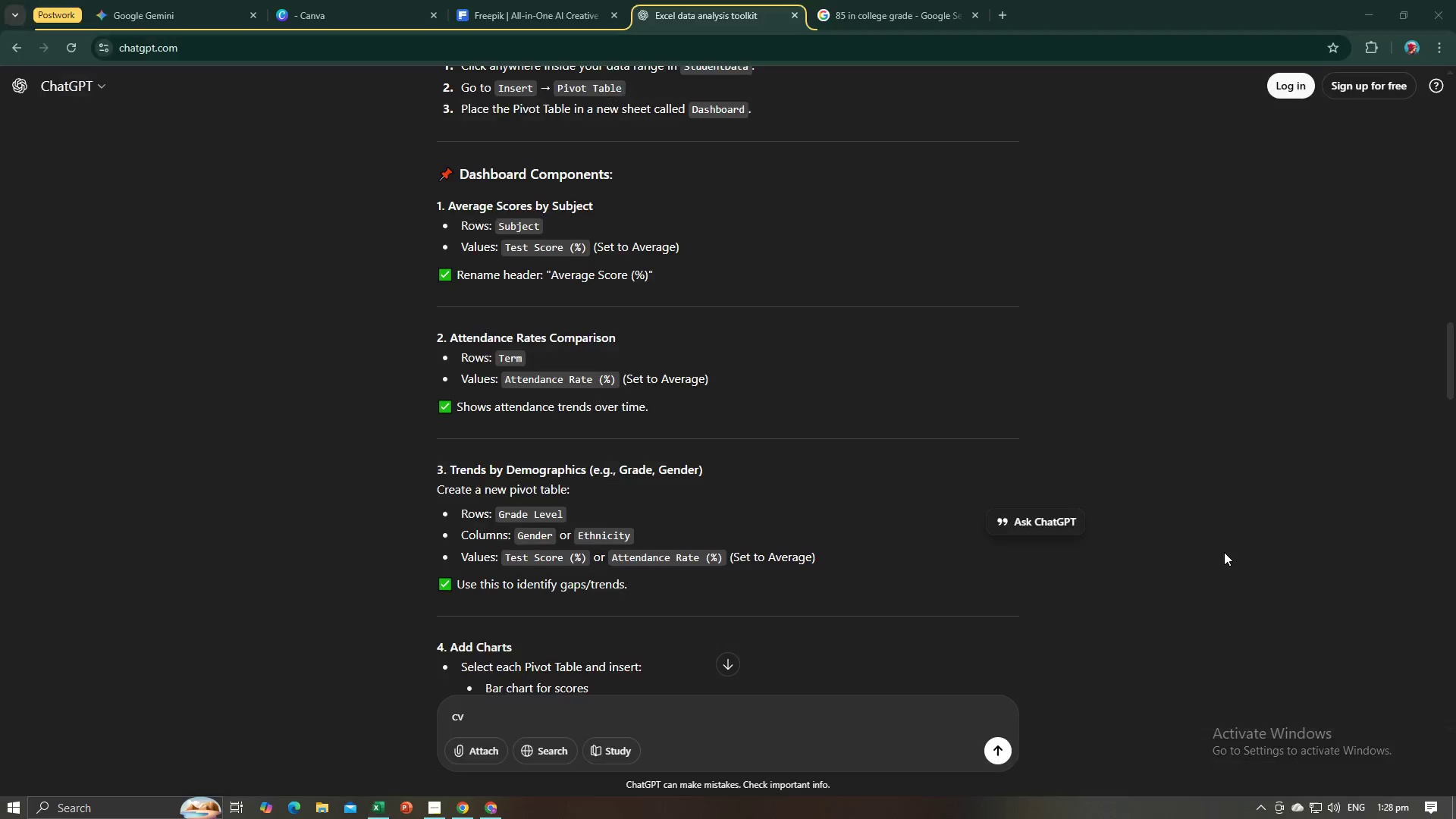 
key(Alt+Tab)
 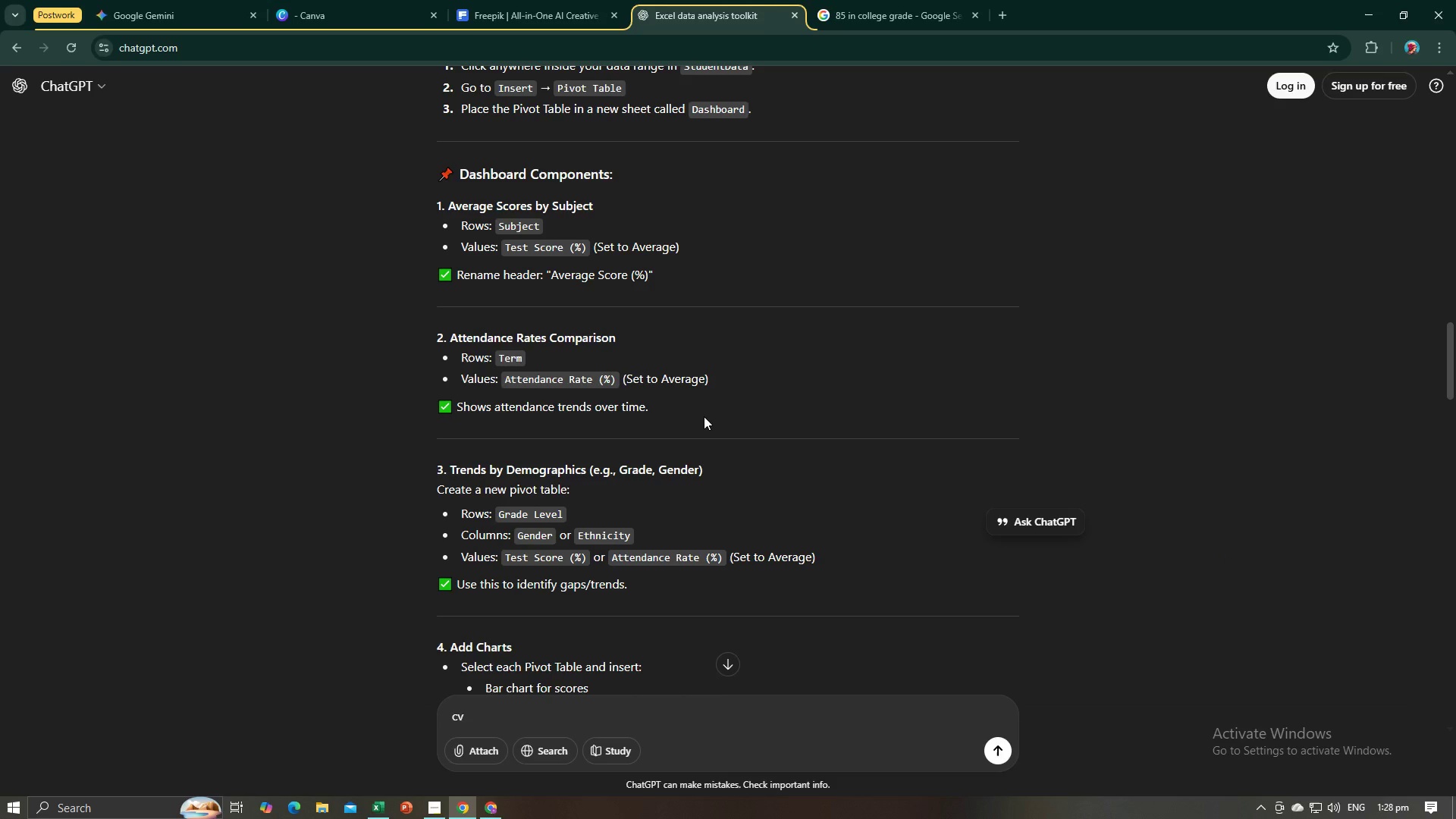 
key(Alt+AltLeft)
 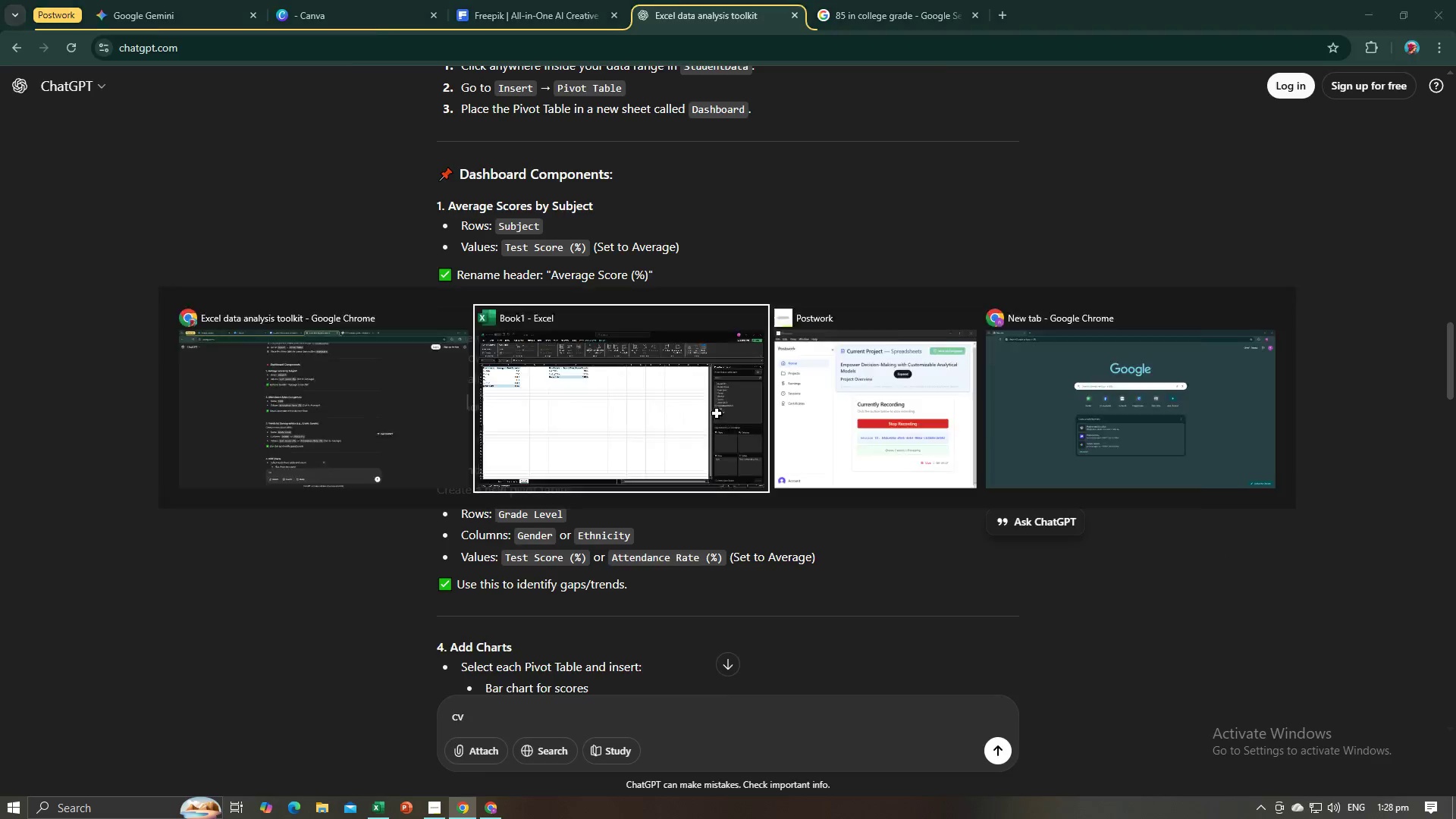 
key(Alt+Tab)
 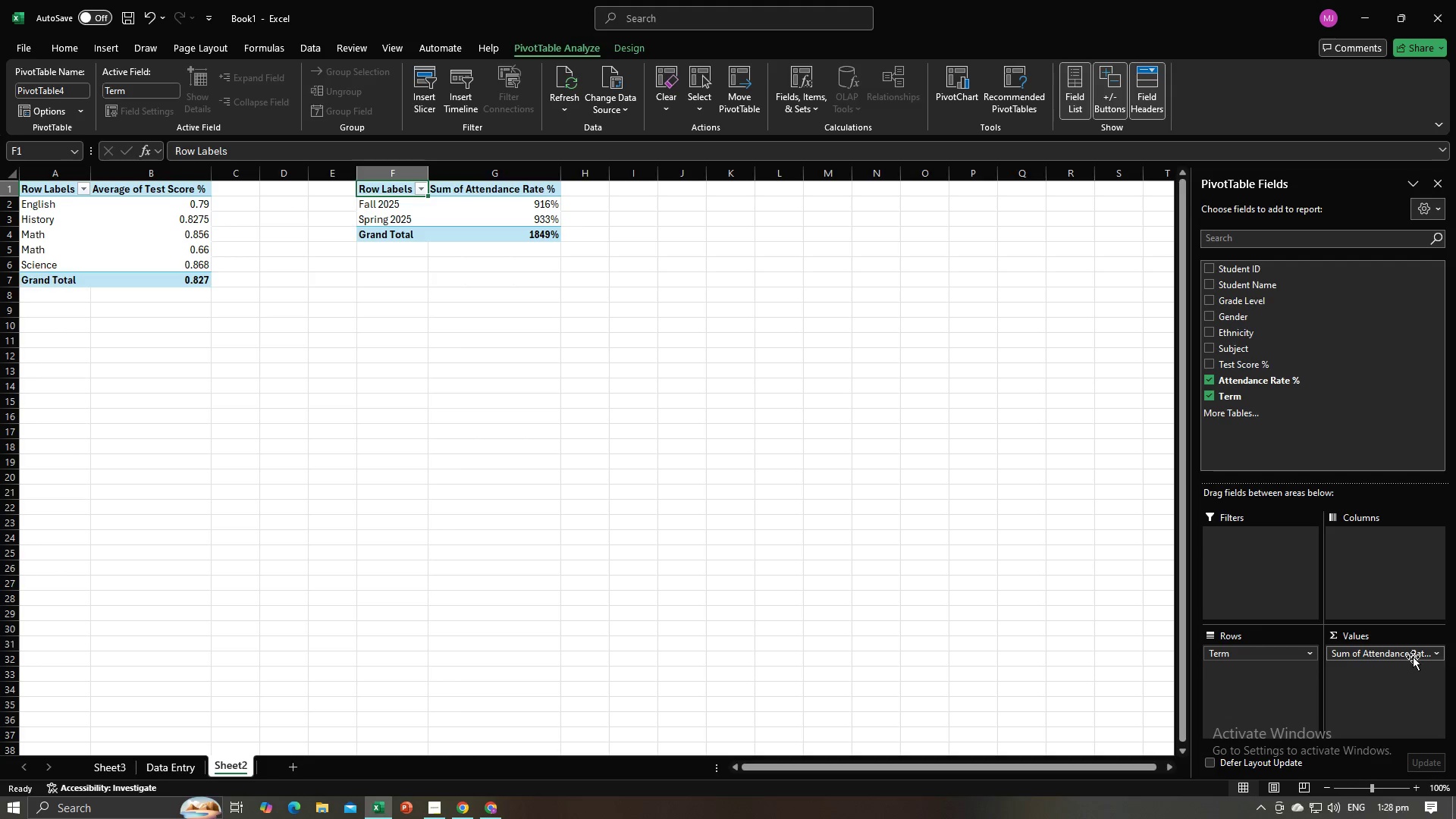 
left_click([1422, 654])
 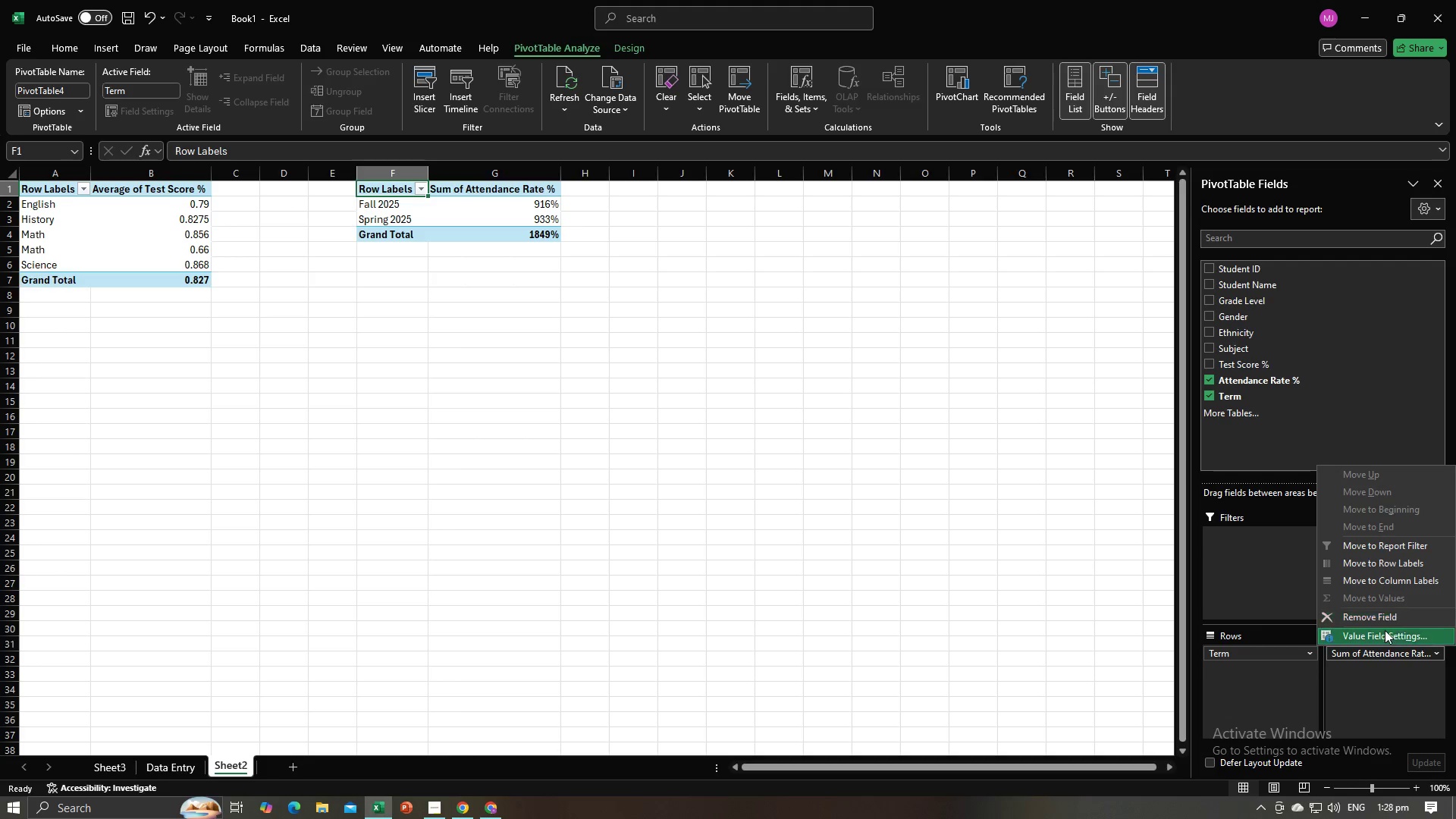 
left_click([1385, 632])